 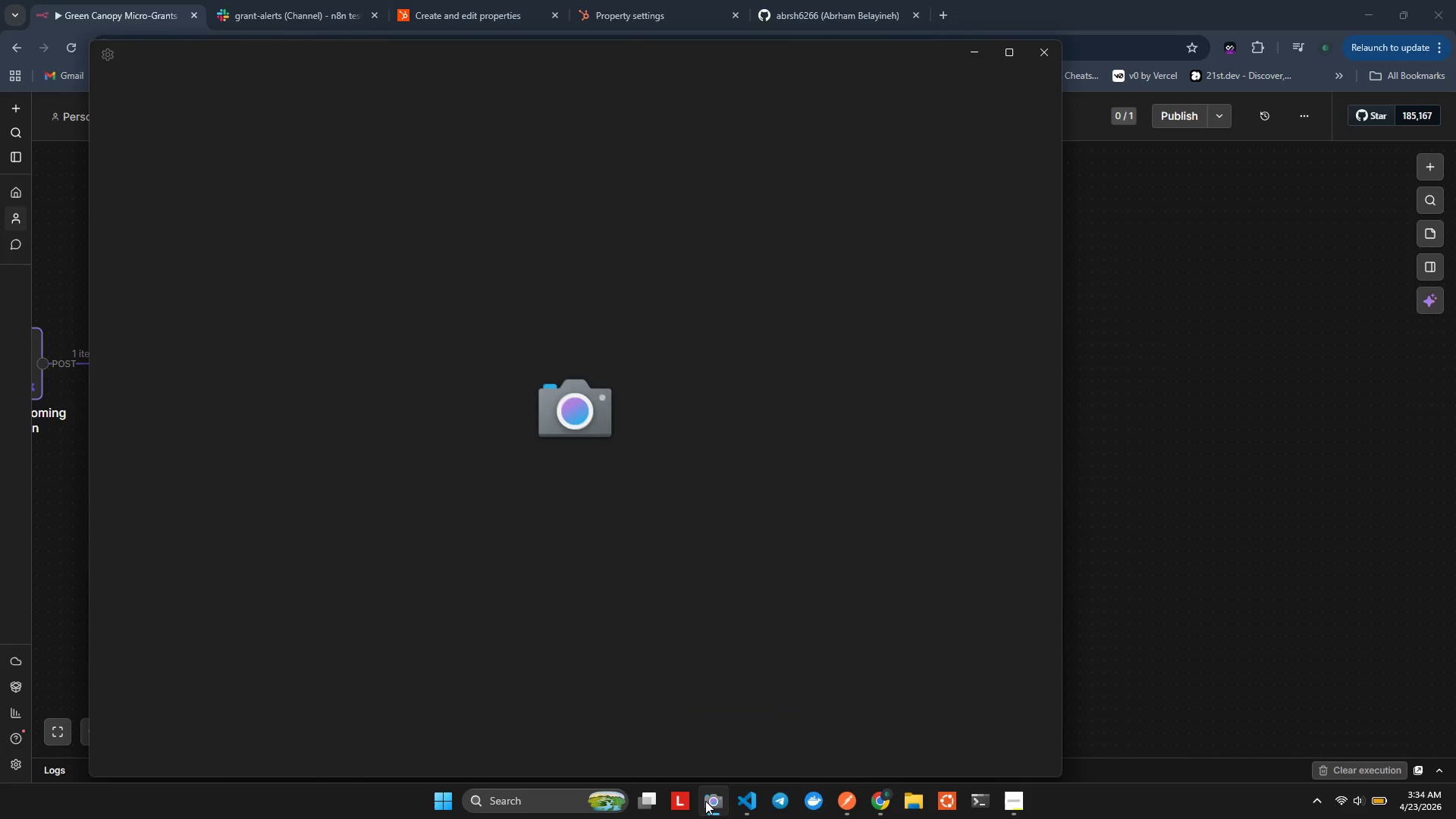 
left_click([1042, 45])
 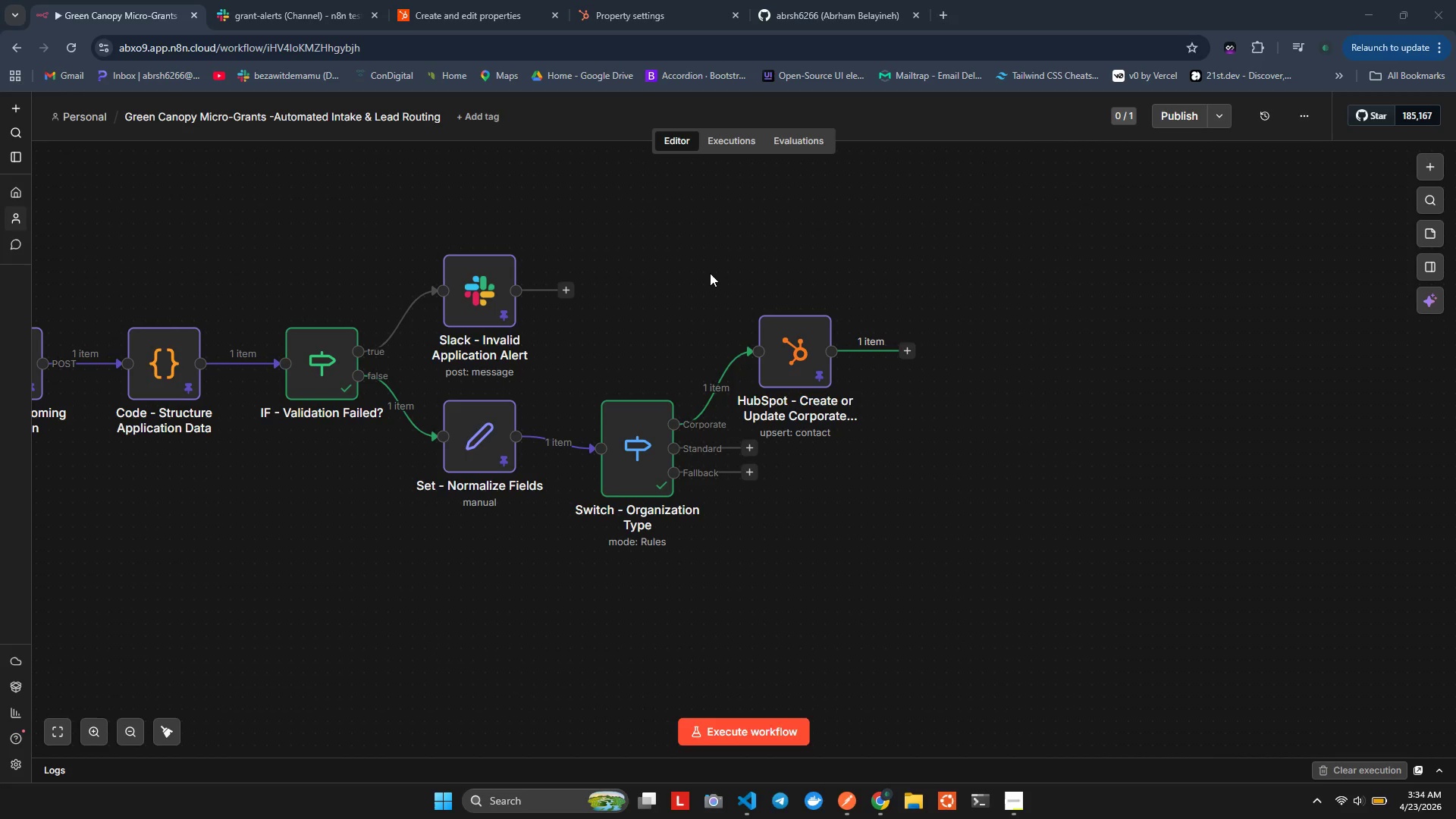 
wait(7.86)
 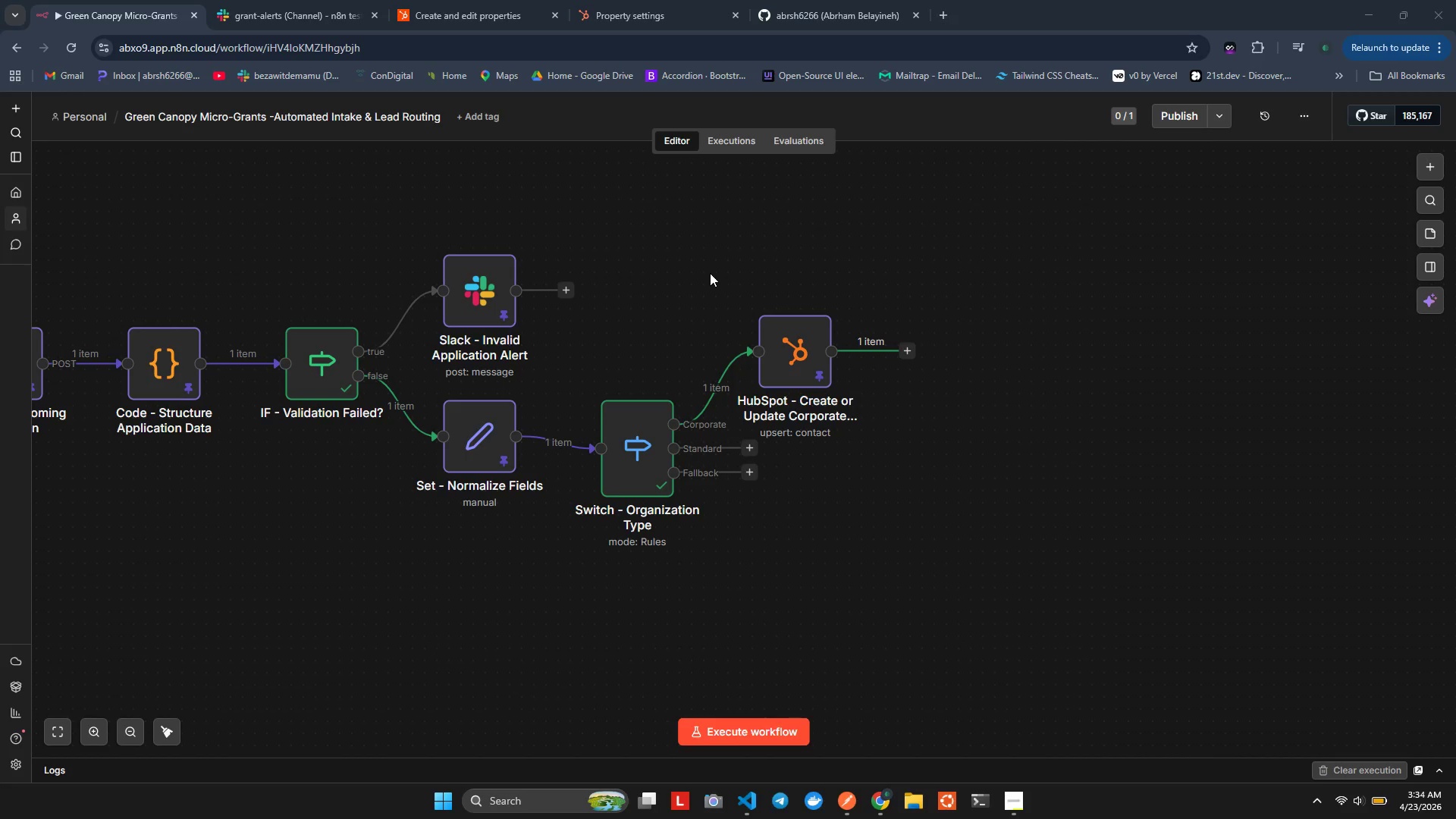 
key(ArrowRight)
 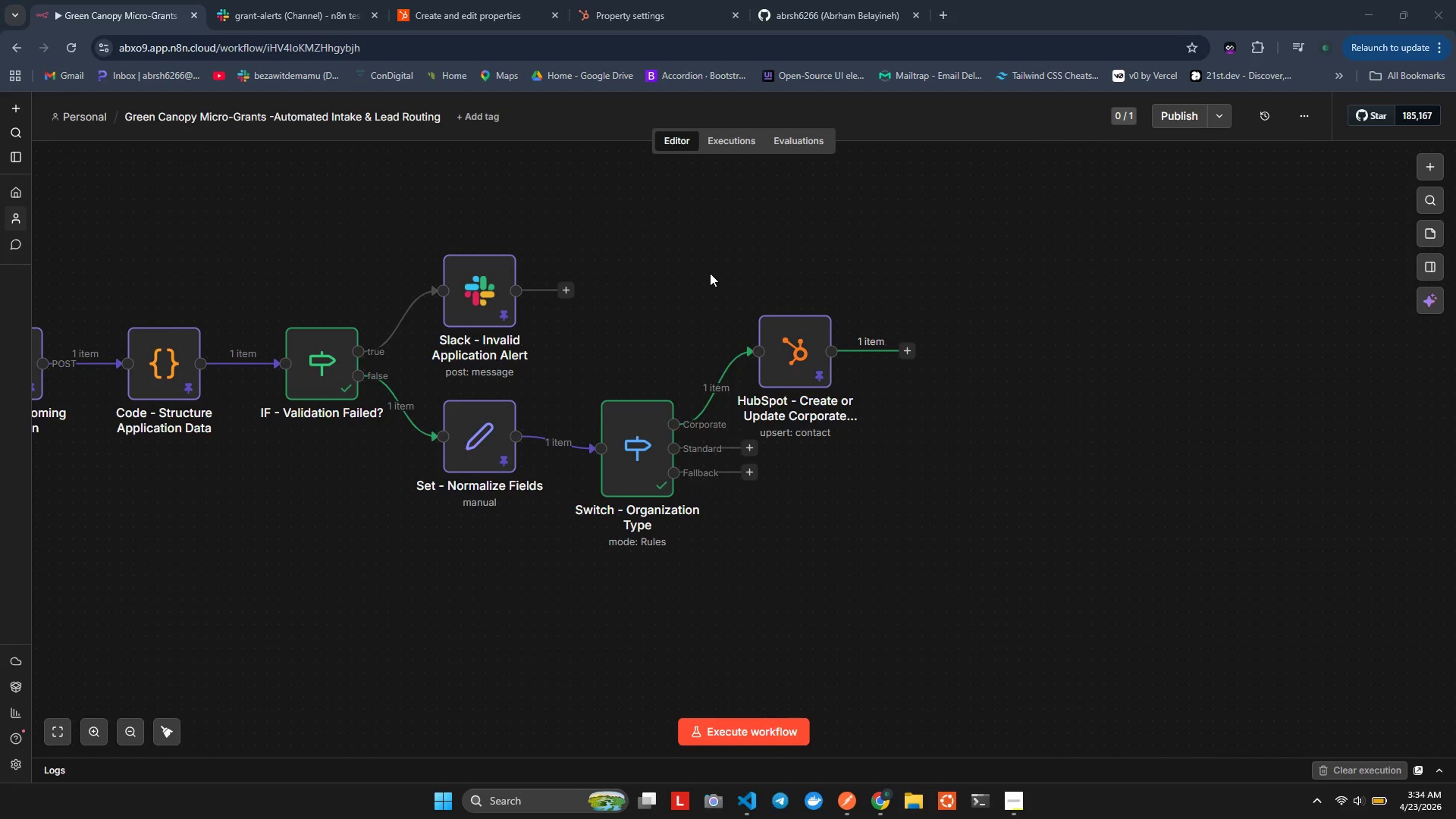 
key(ArrowRight)
 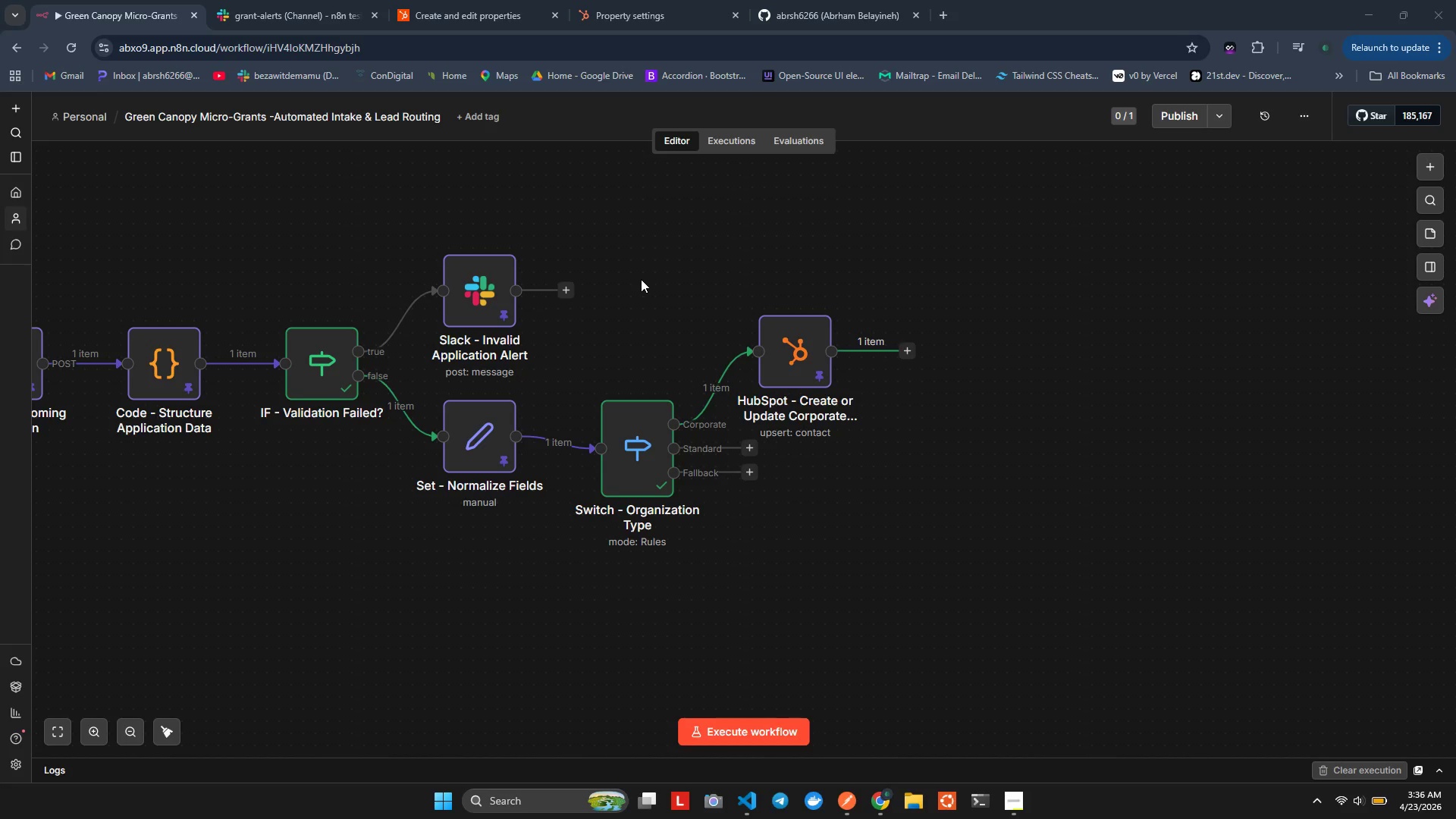 
wait(153.8)
 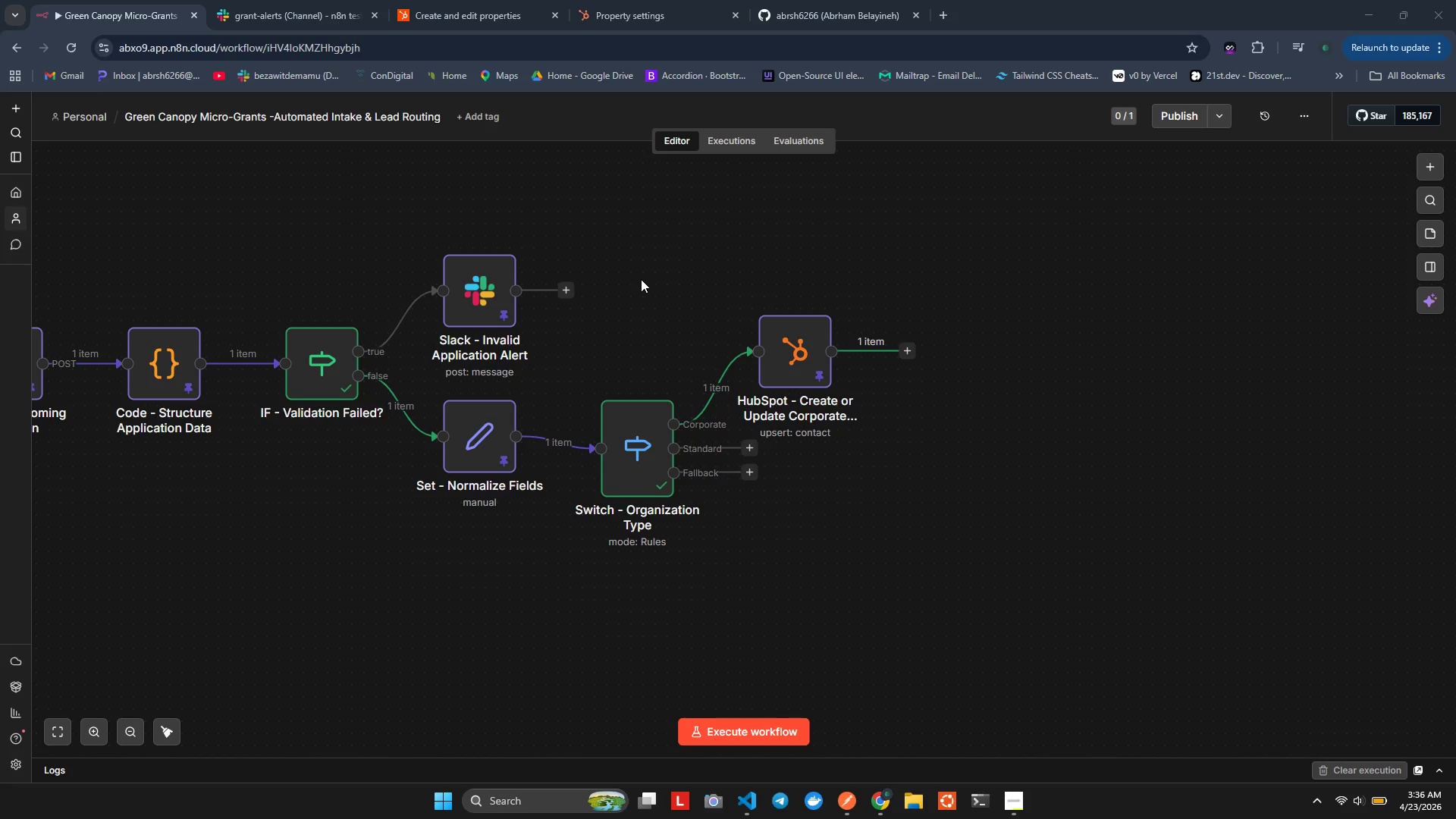 
left_click([904, 349])
 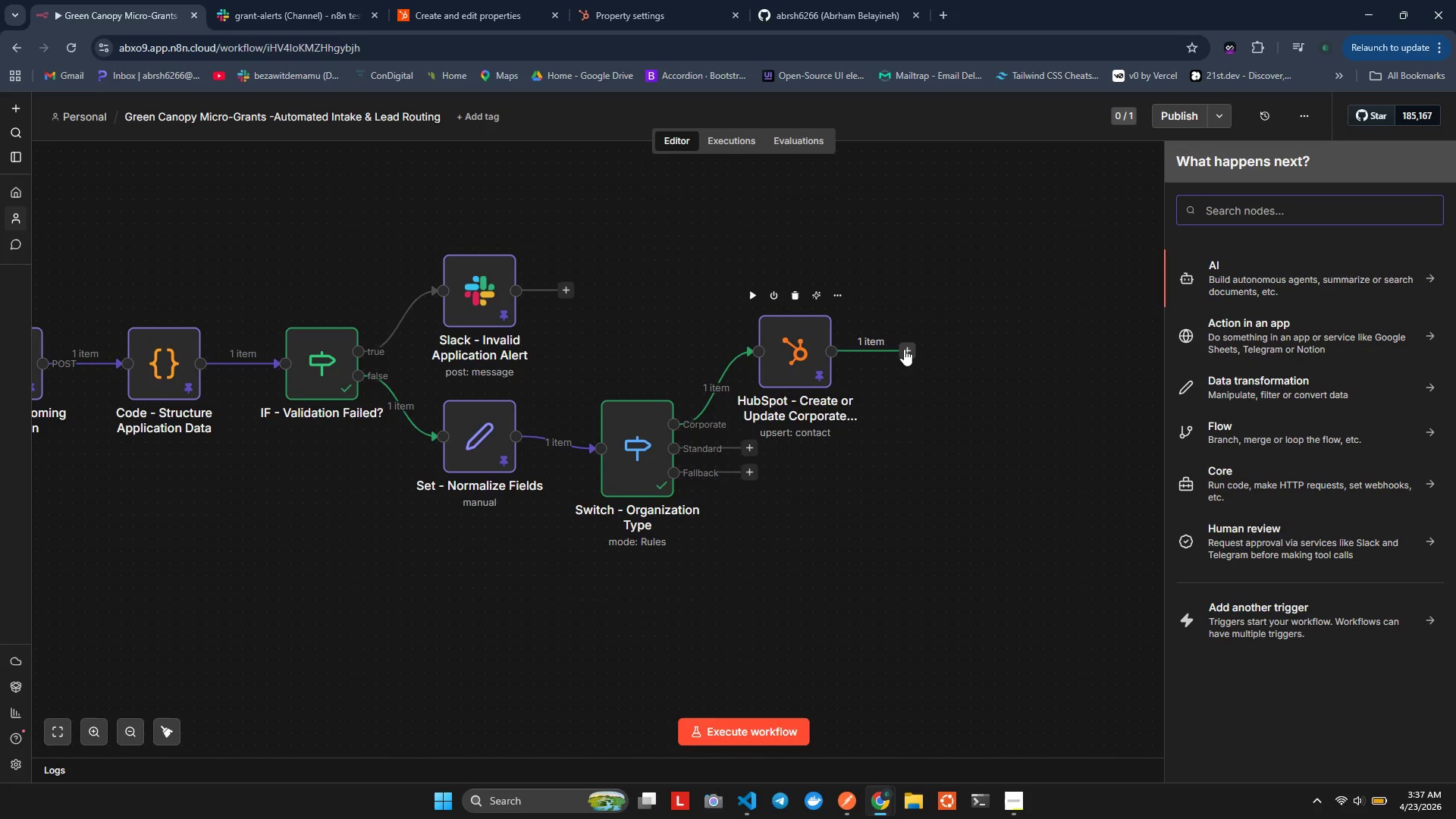 
type(Wait)
 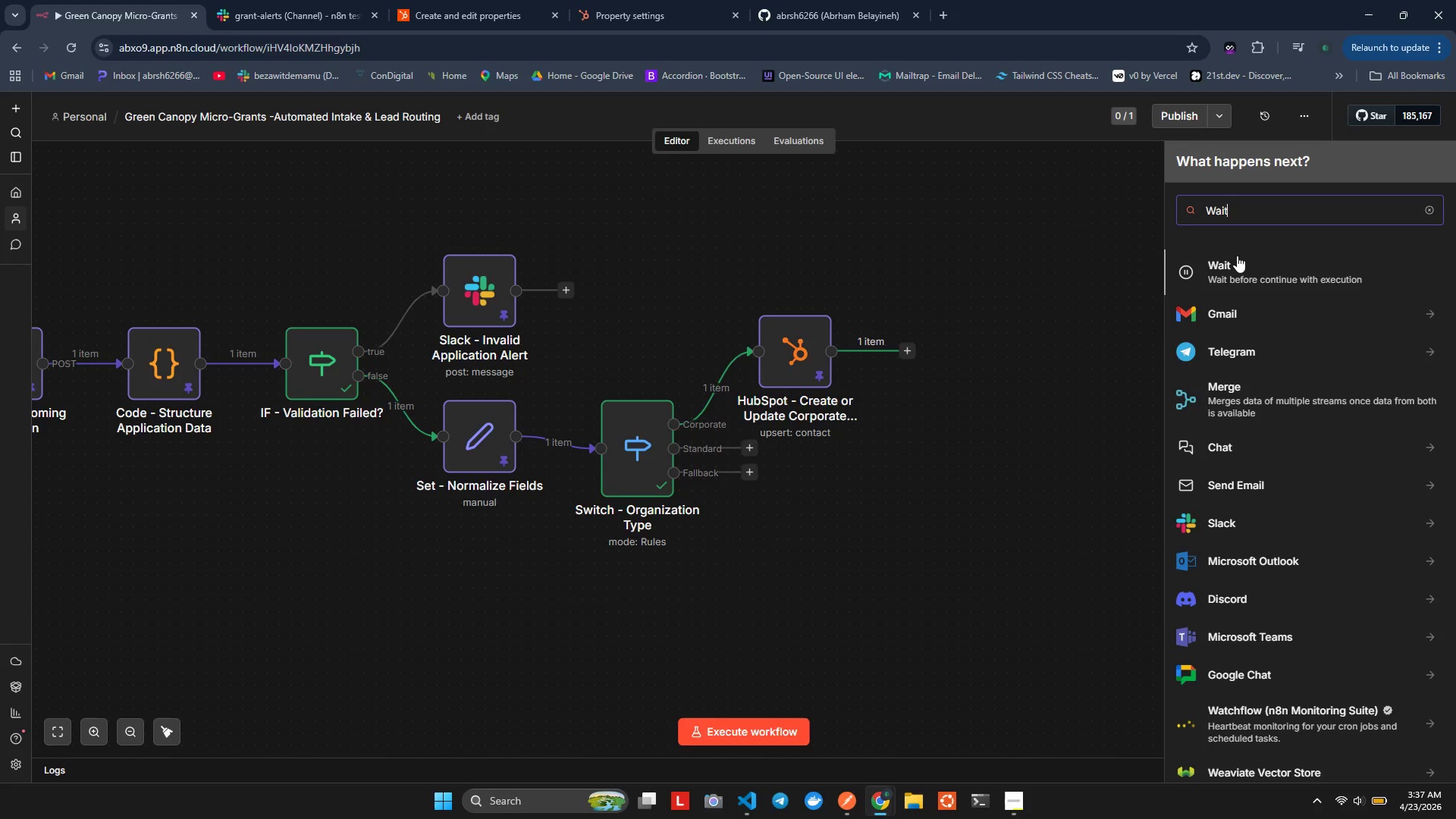 
left_click([1237, 259])
 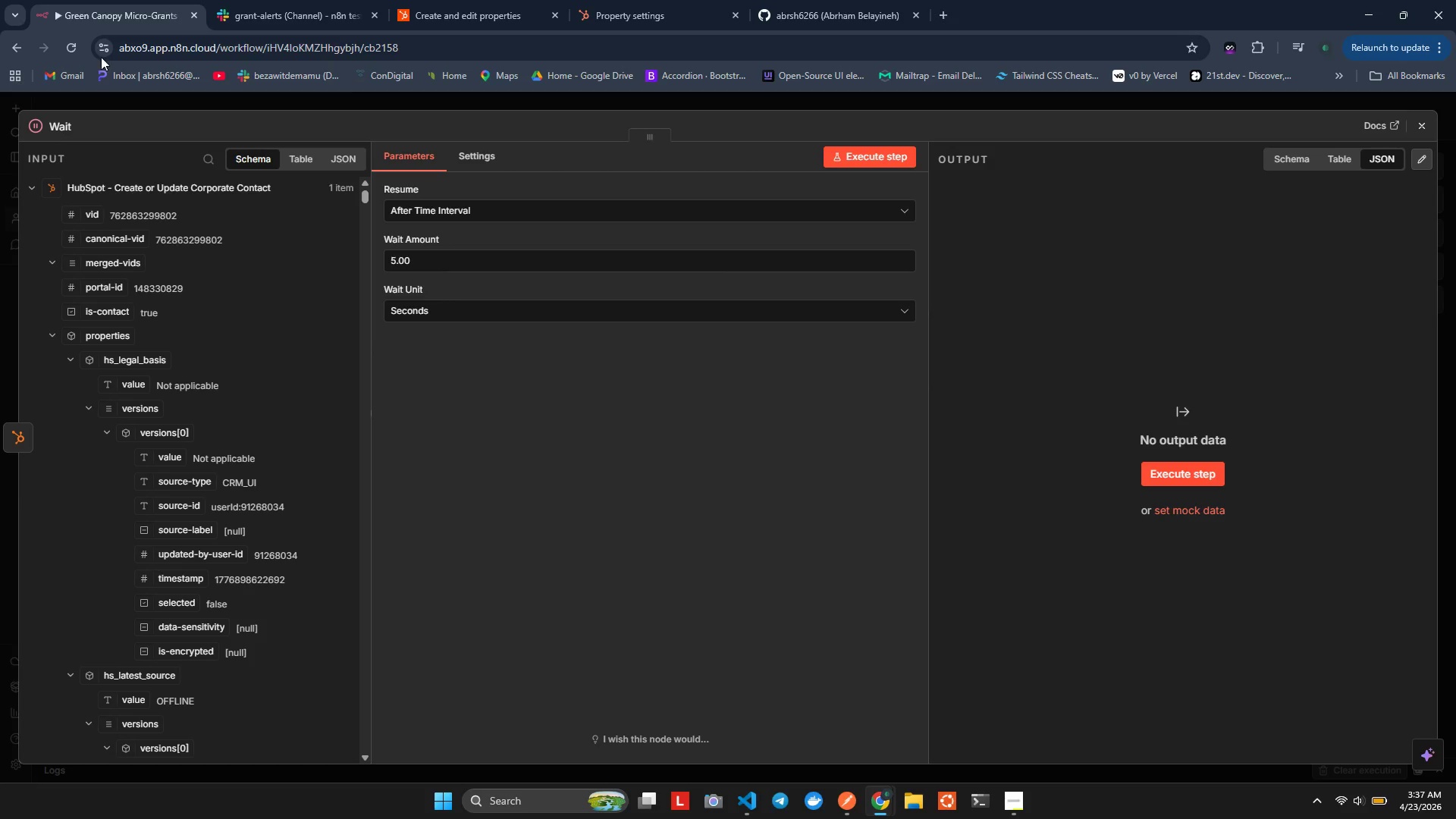 
left_click([72, 129])
 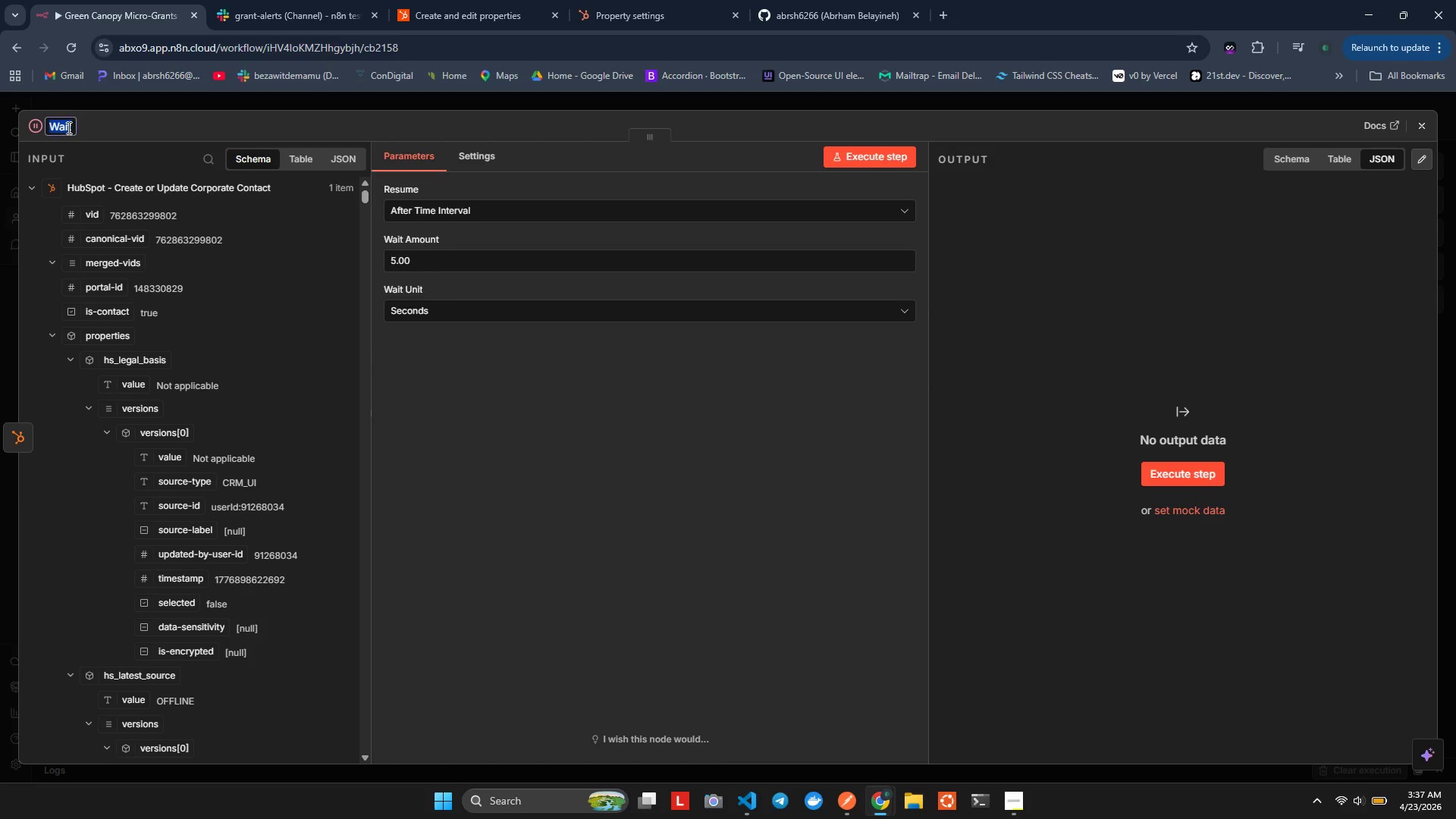 
left_click([67, 127])
 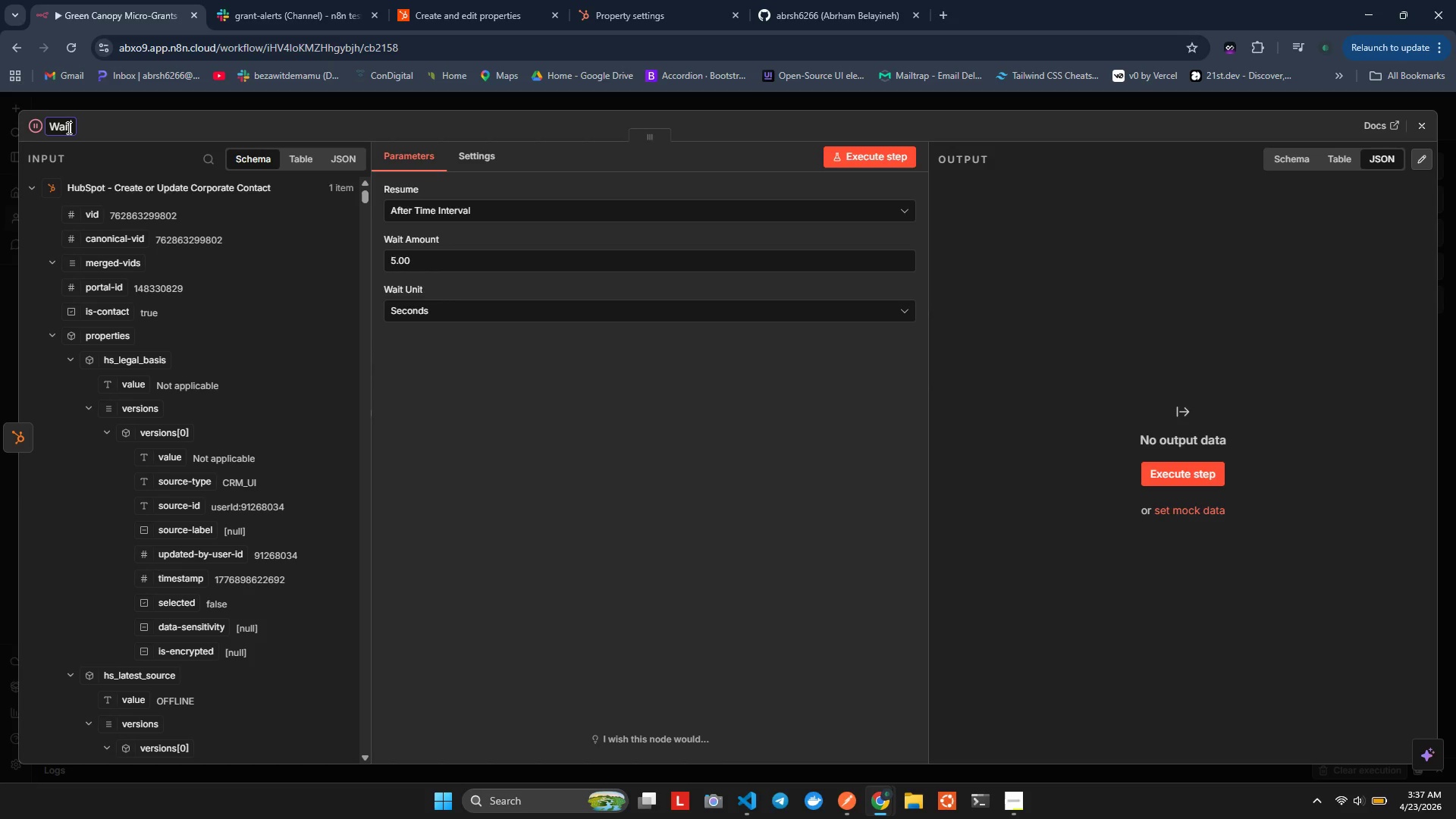 
key(ArrowRight)
 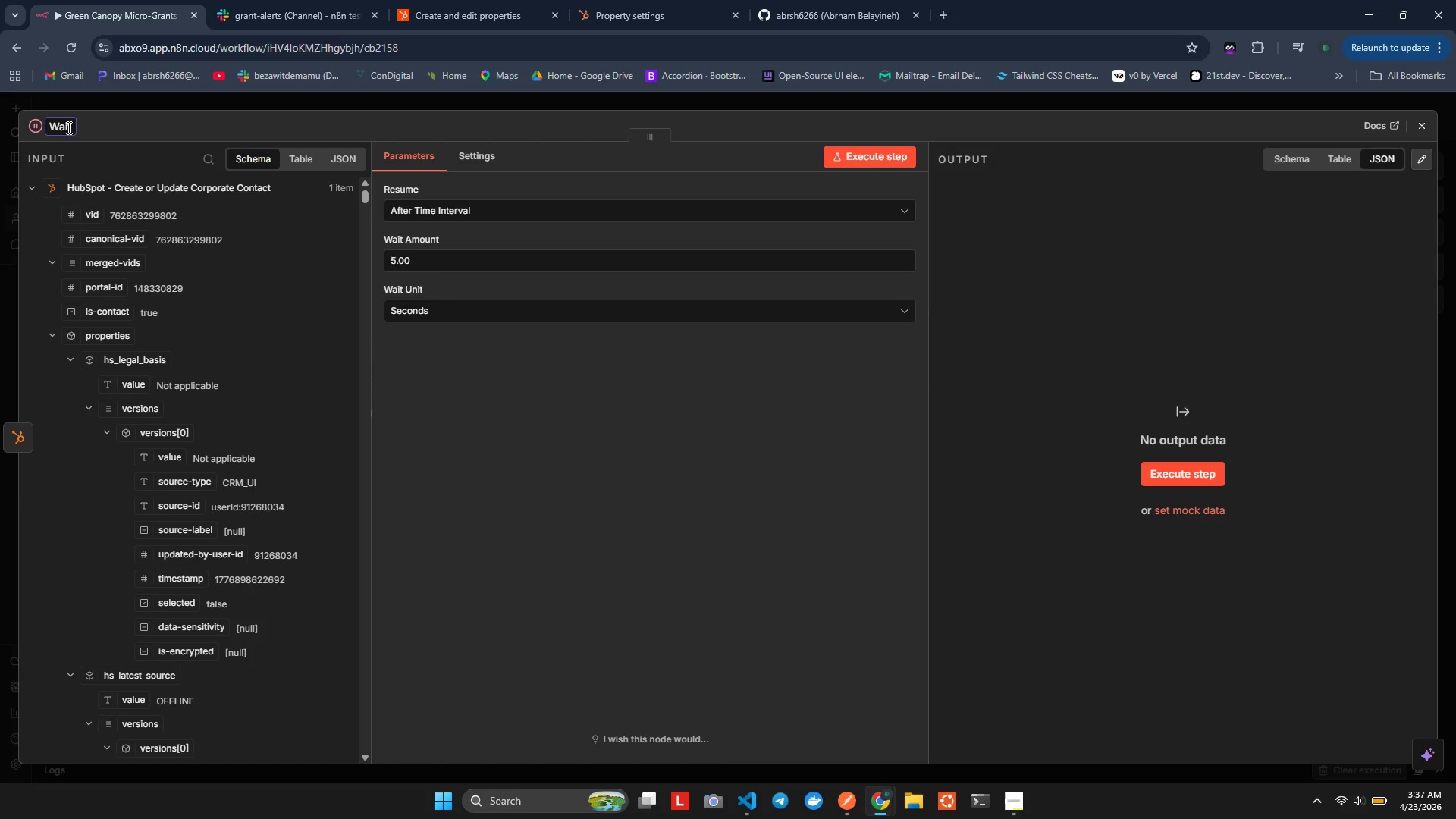 
key(Space)
 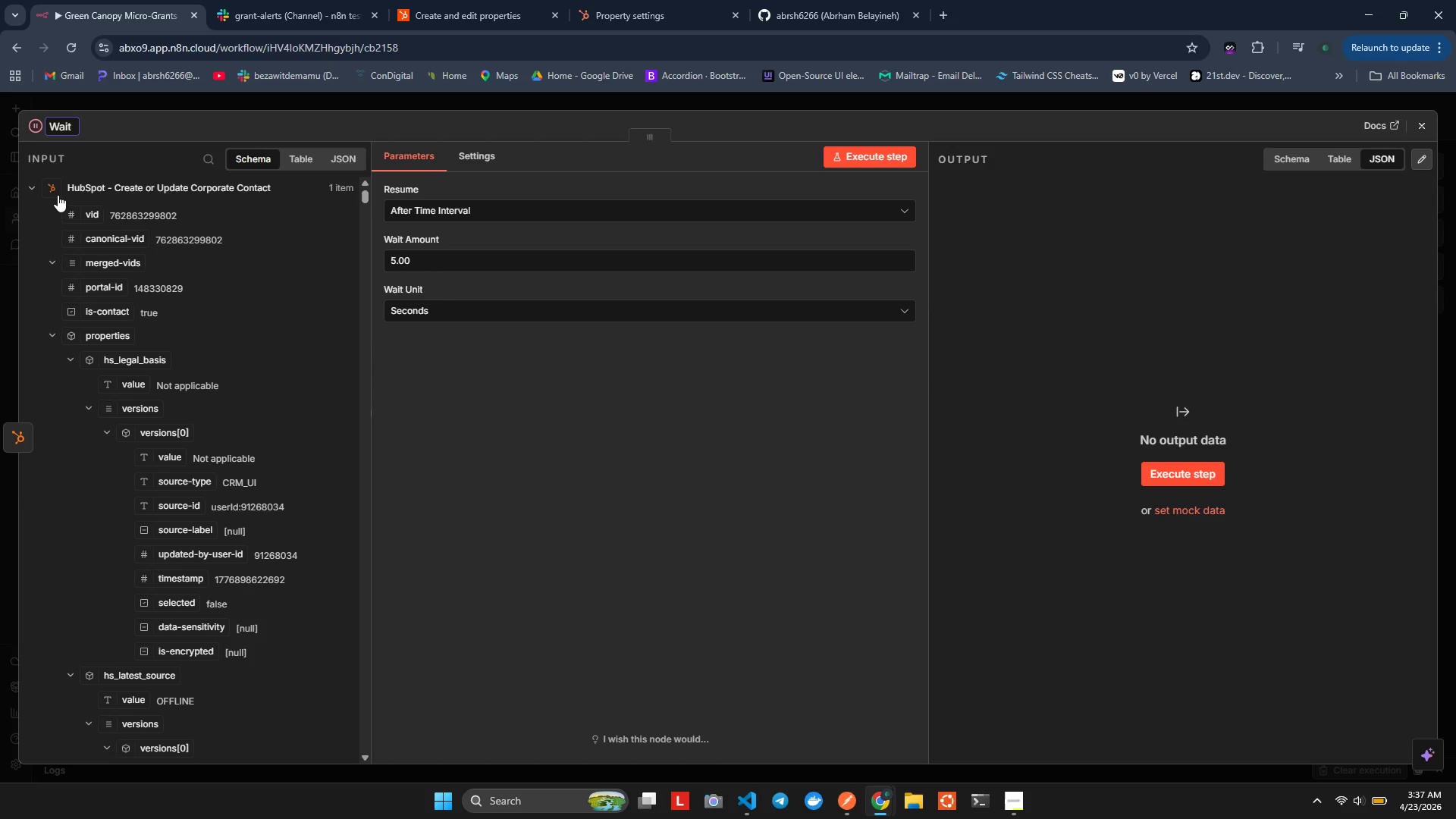 
type(- Corporate)
 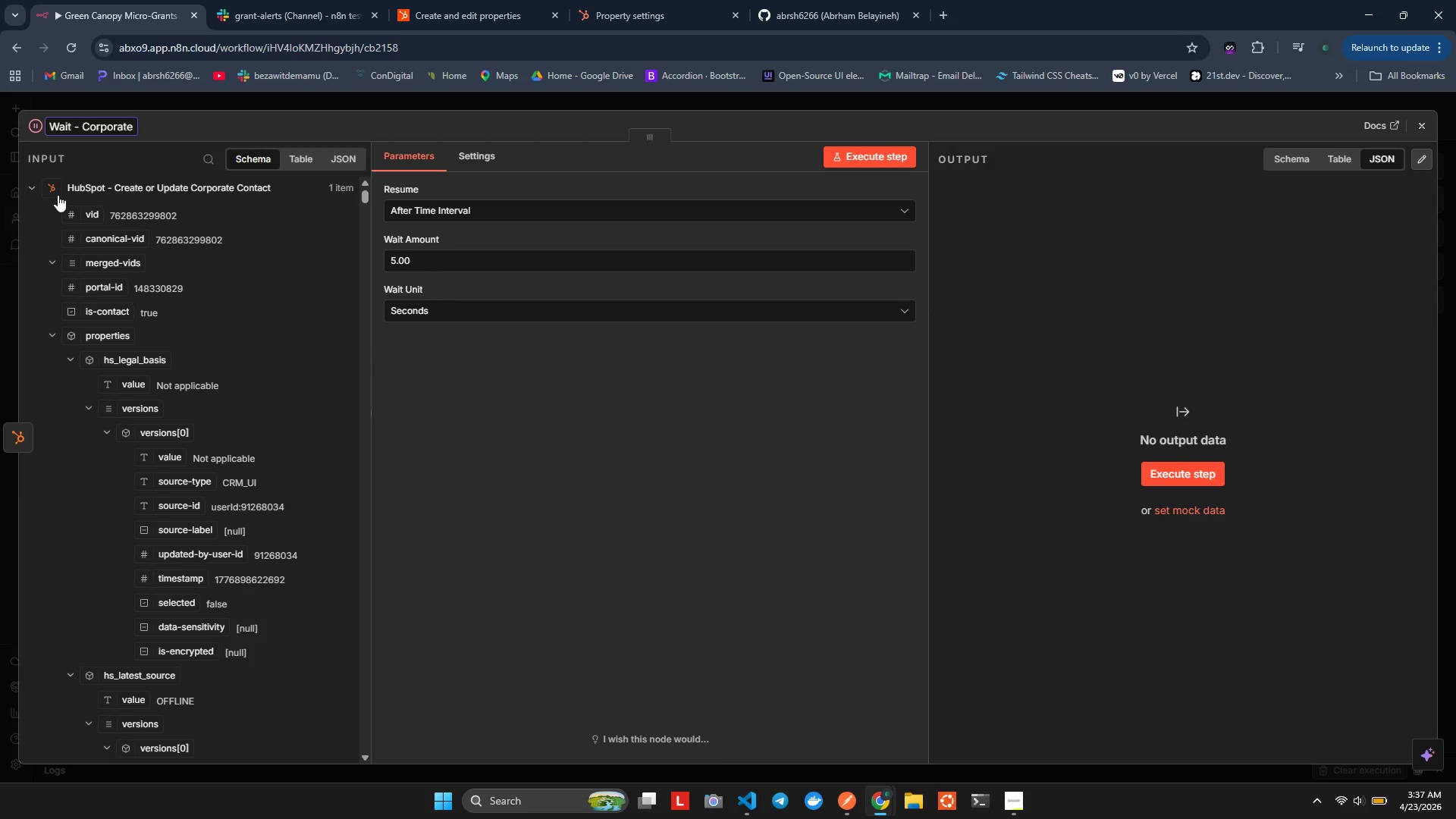 
left_click([443, 419])
 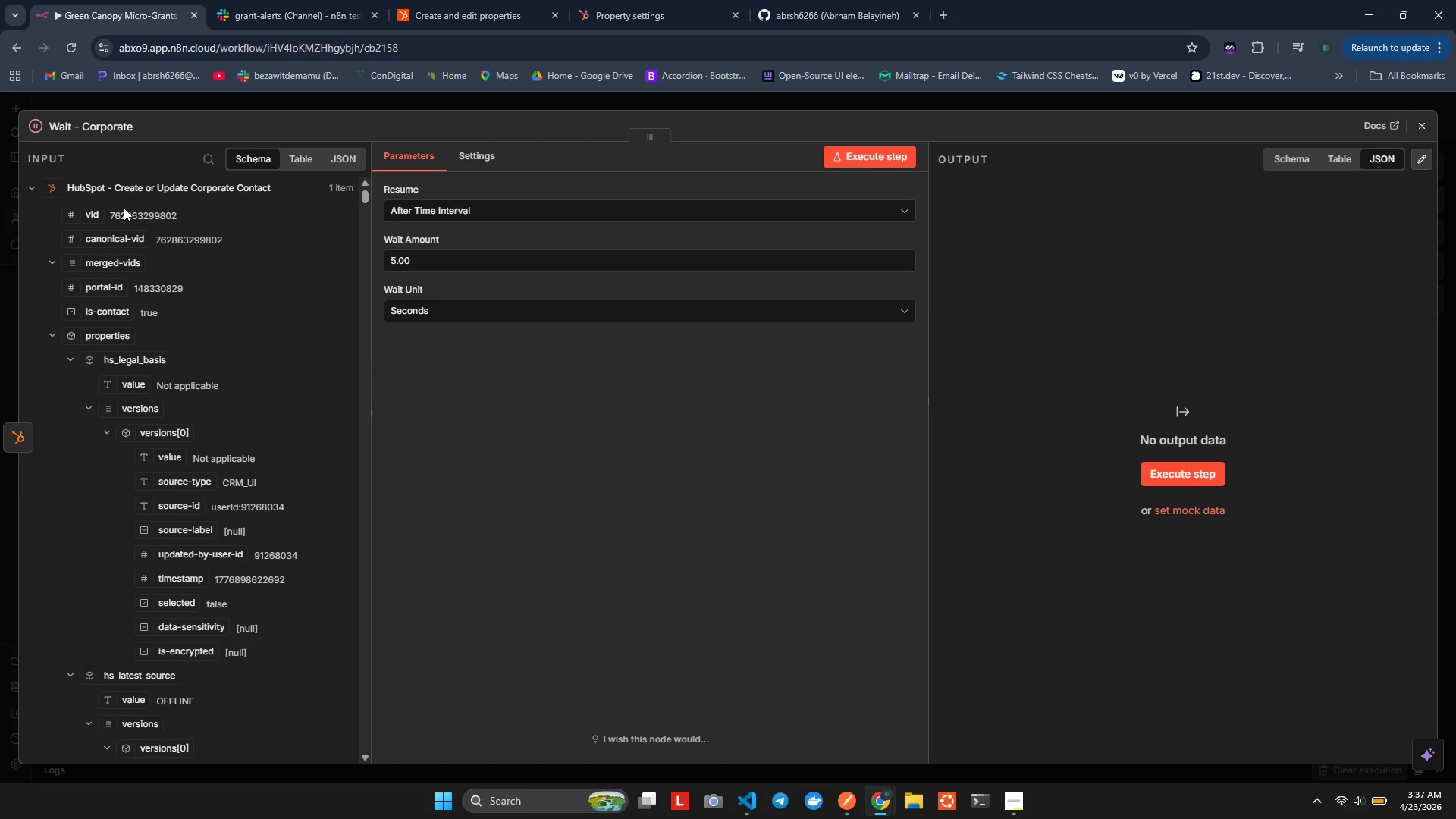 
left_click([111, 123])
 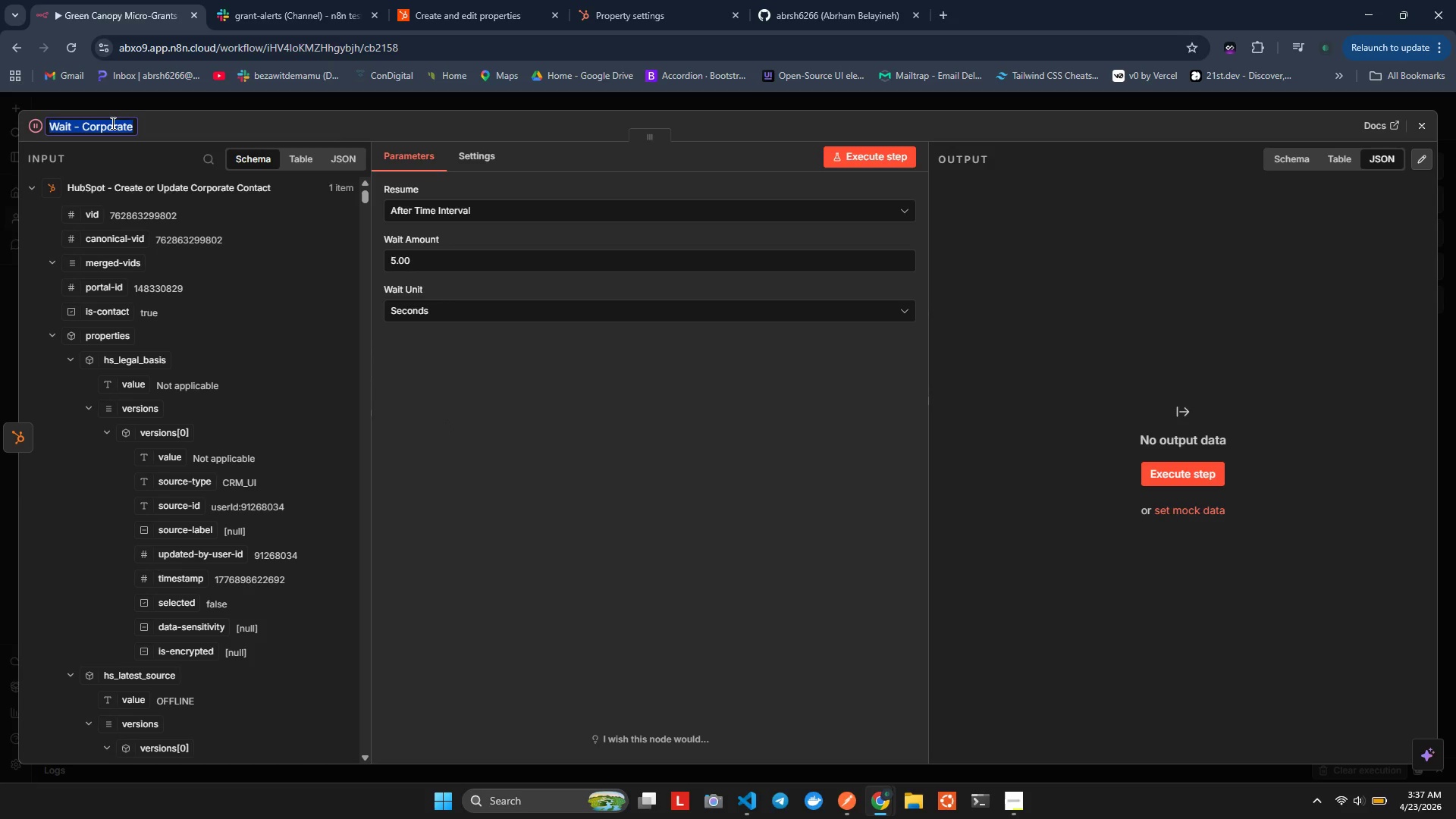 
key(ArrowRight)
 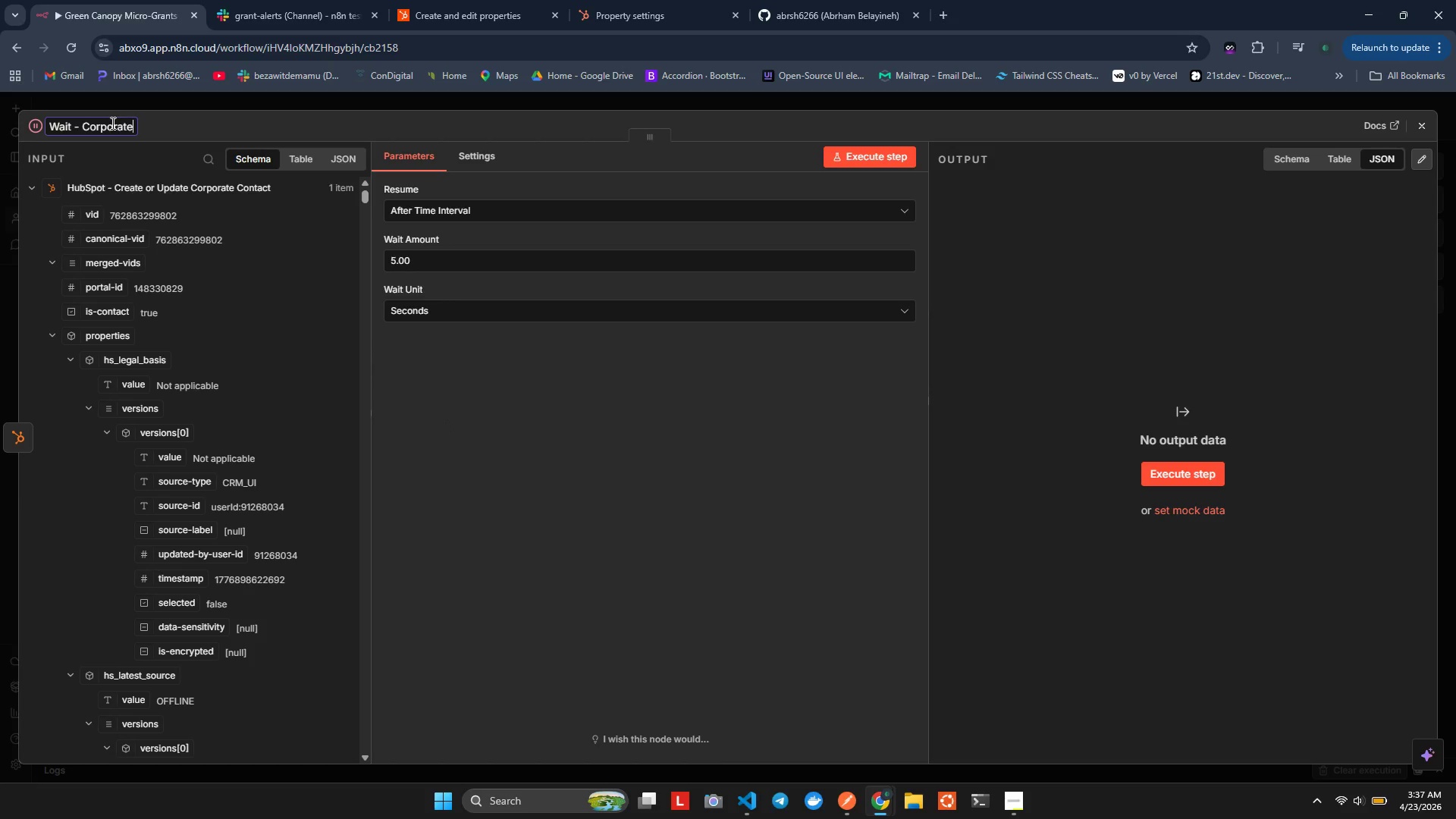 
left_click([111, 123])
 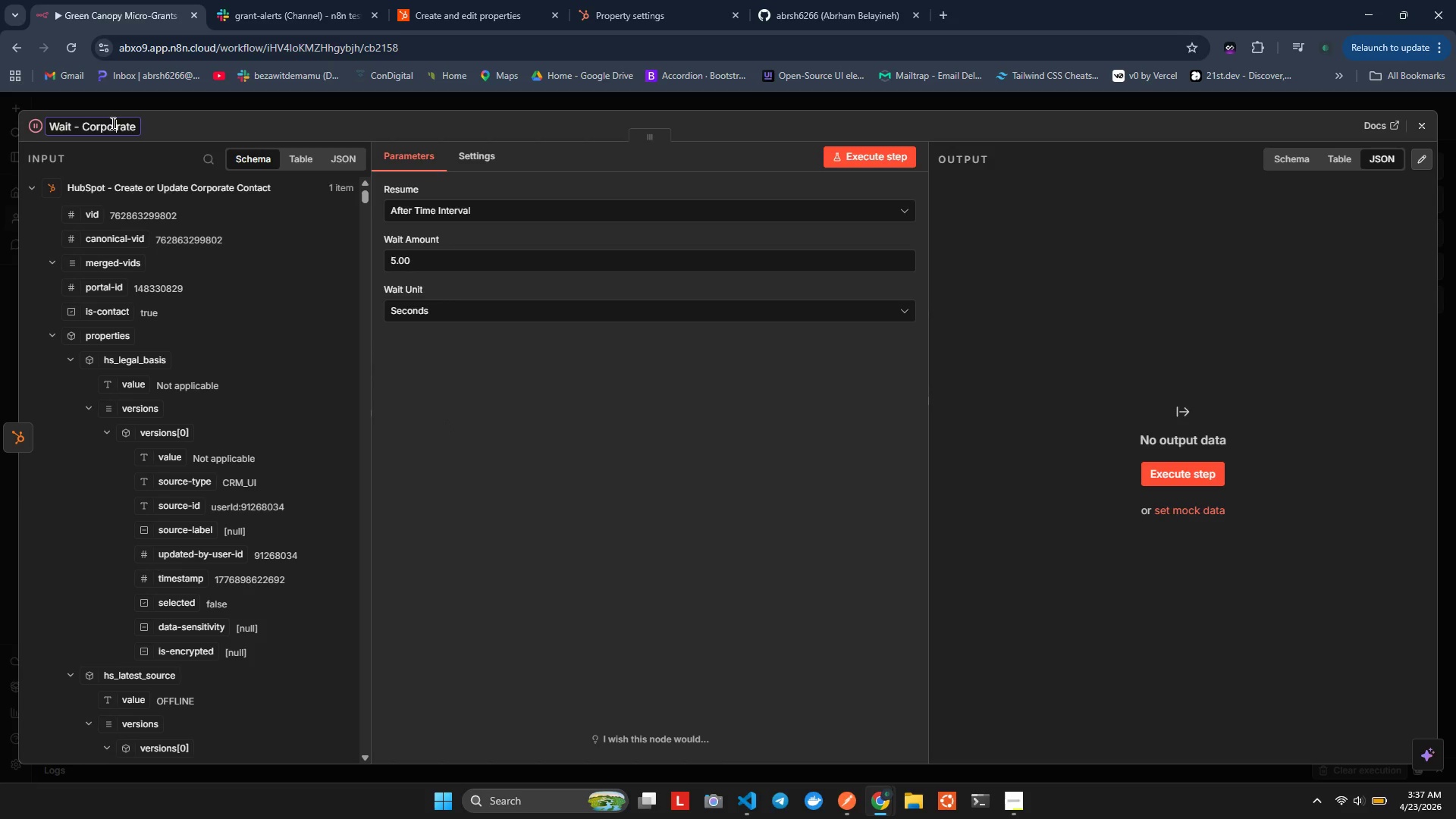 
key(Space)
 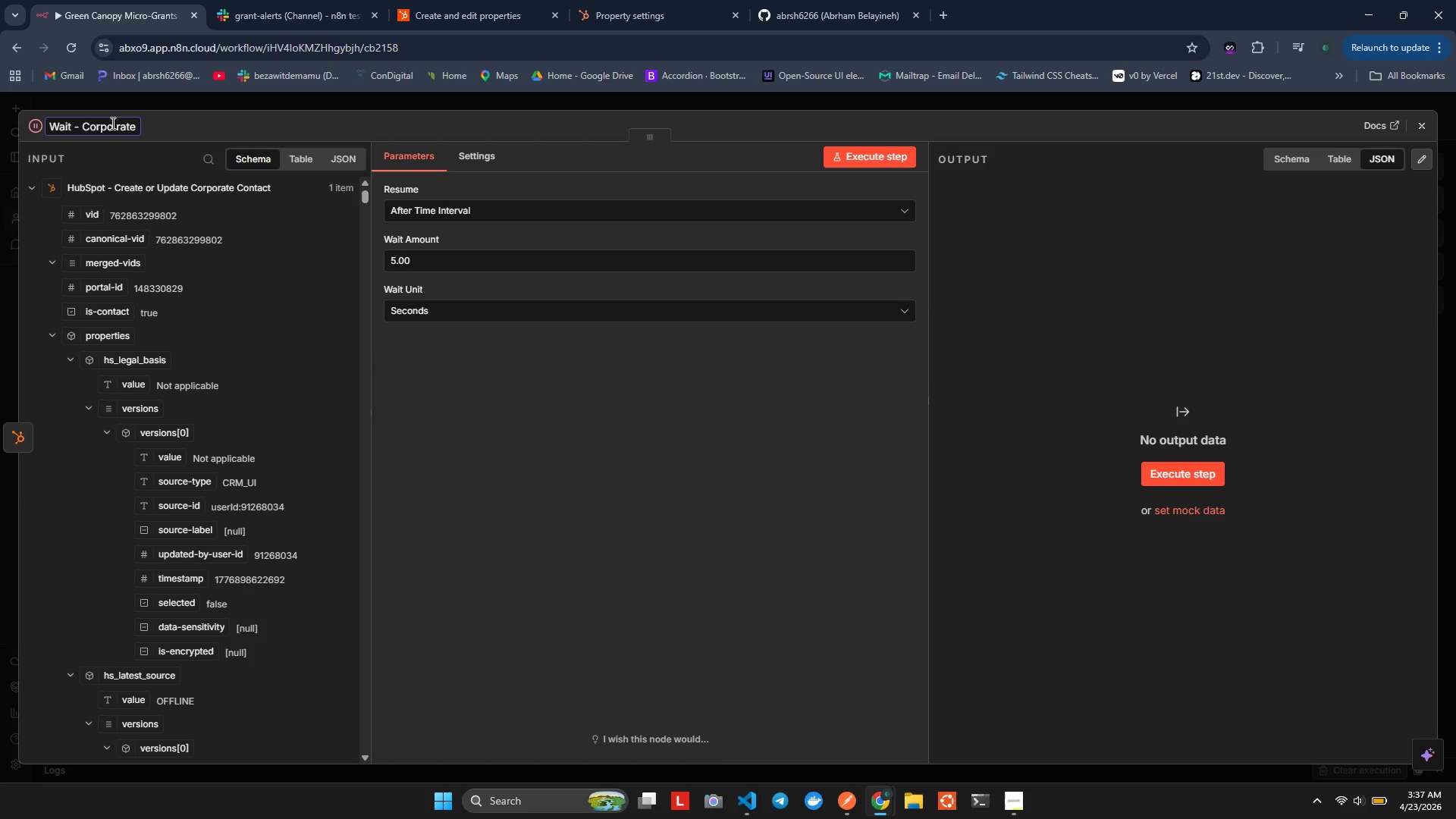 
key(Control+Z)
 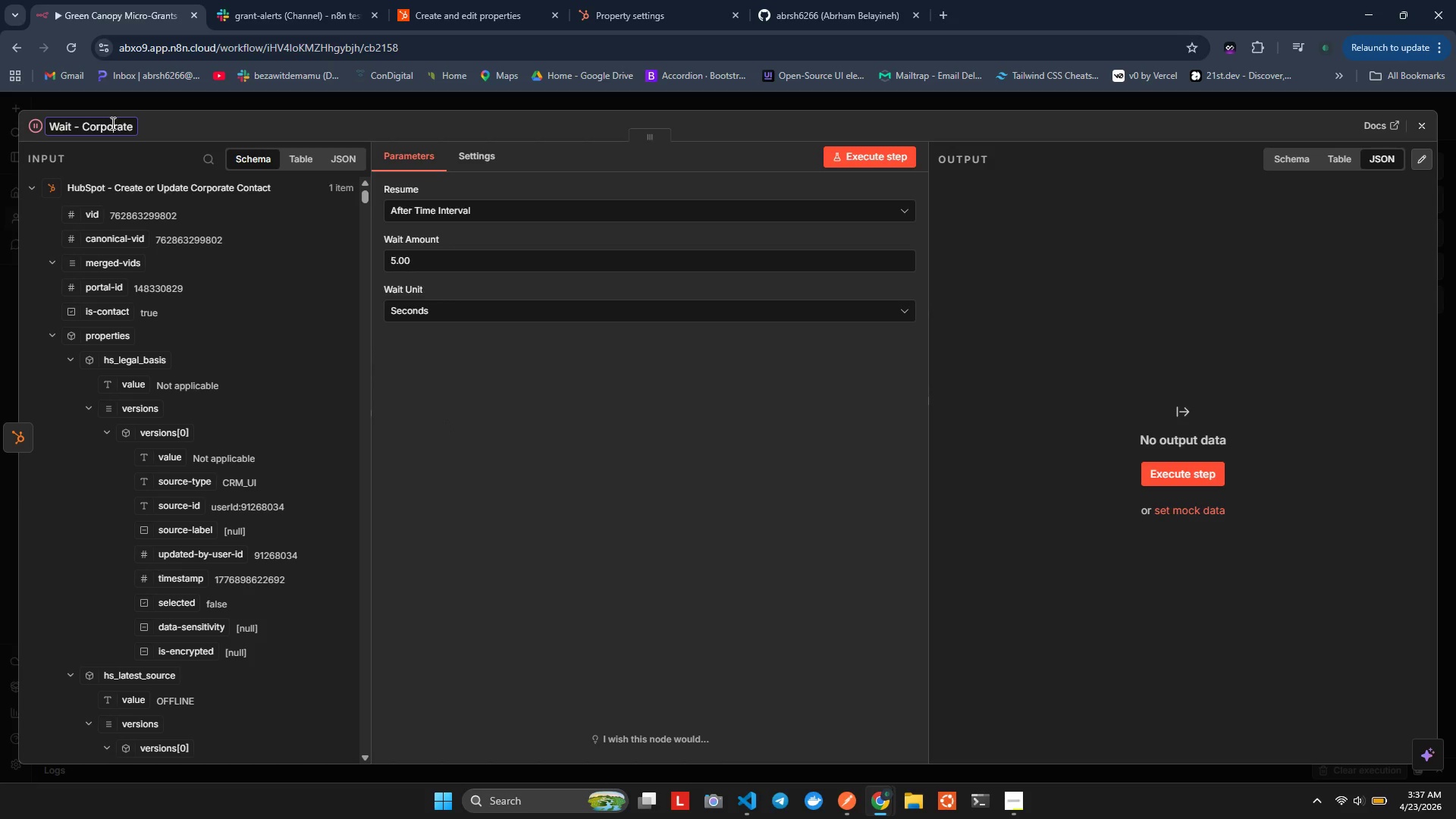 
hold_key(key=ArrowRight, duration=0.89)
 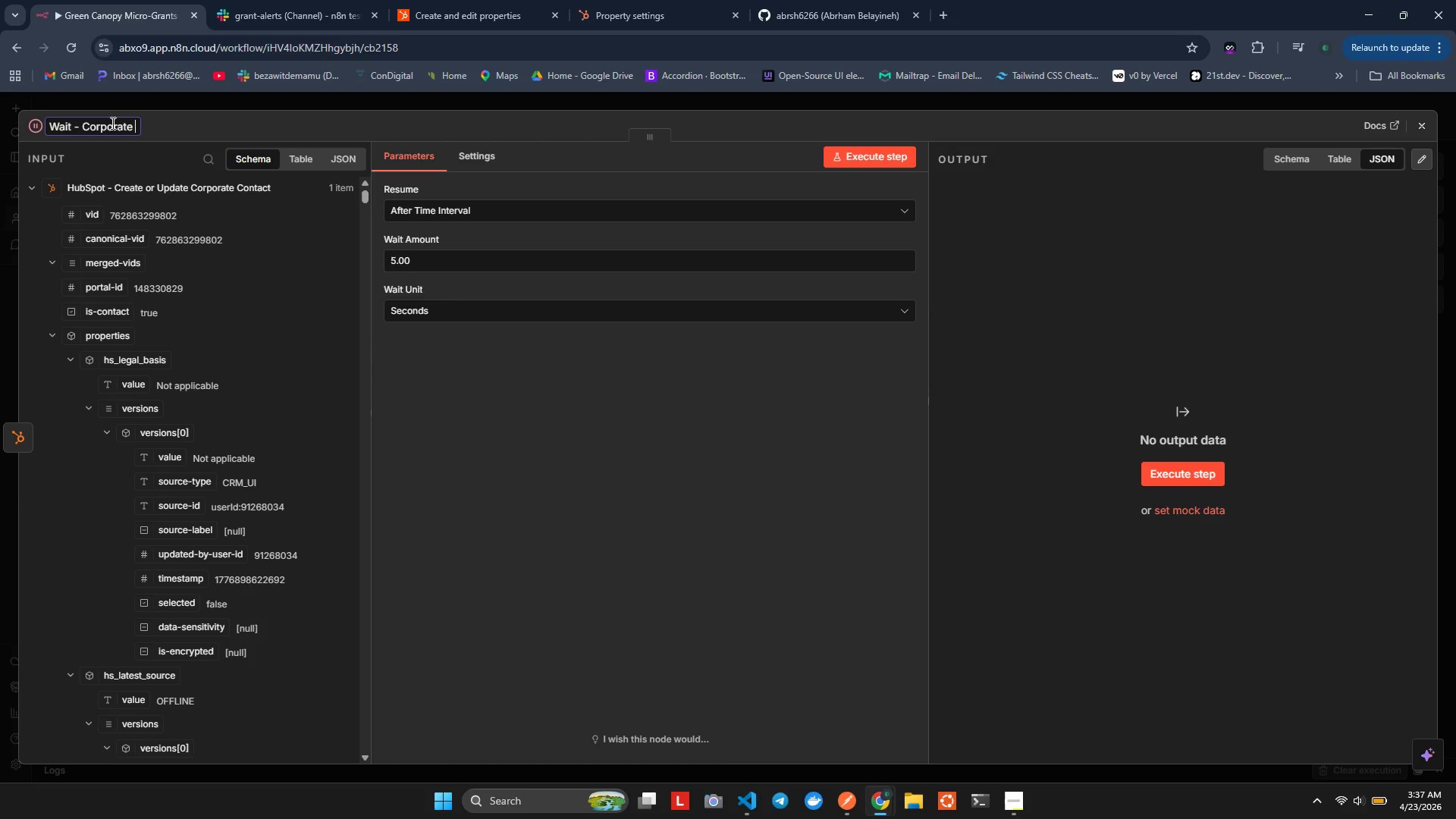 
type( Sync Bugg==)
key(Backspace)
key(Backspace)
key(Backspace)
key(Backspace)
type(ffer)
 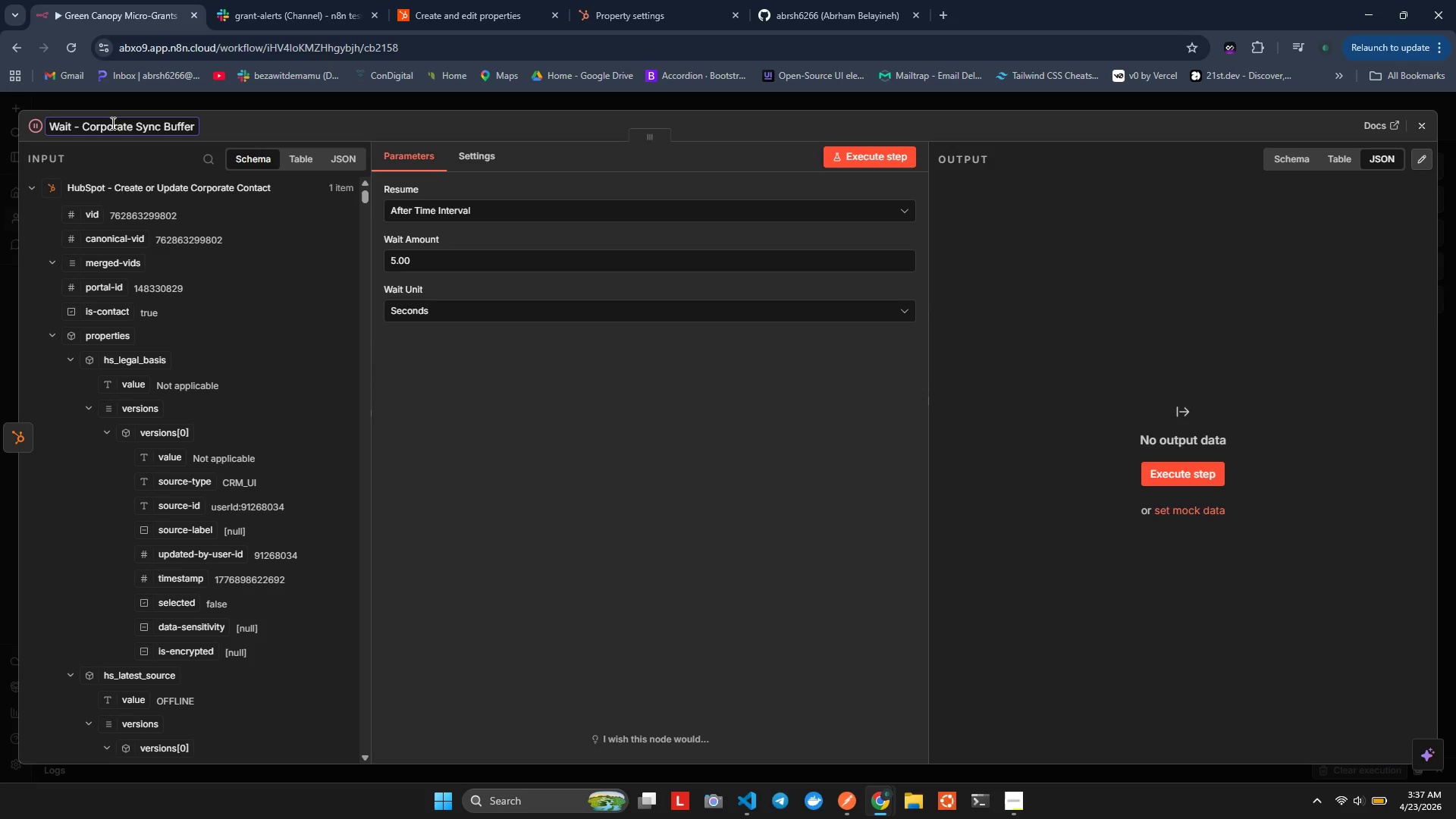 
left_click([224, 128])
 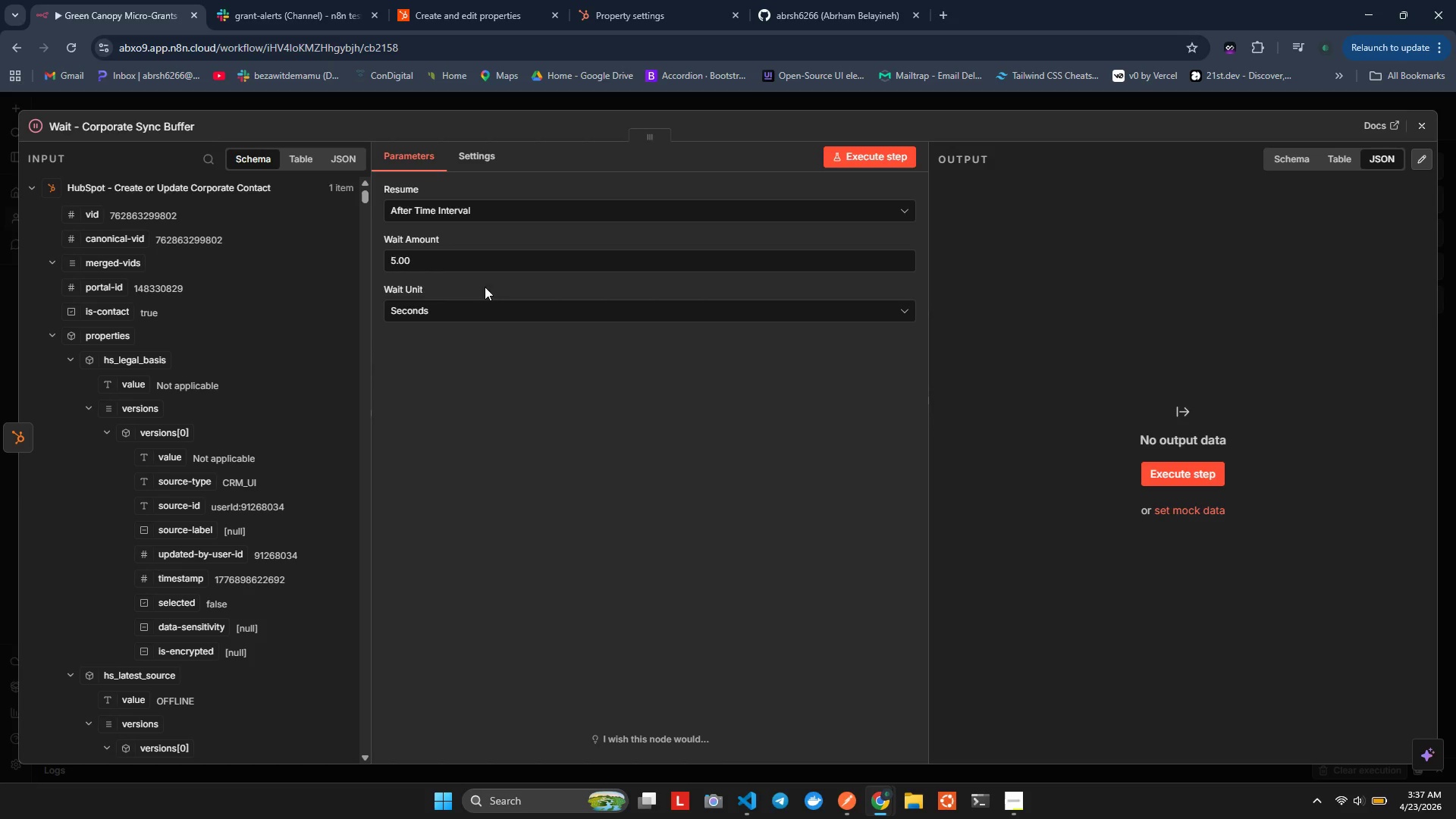 
mouse_move([456, 250])
 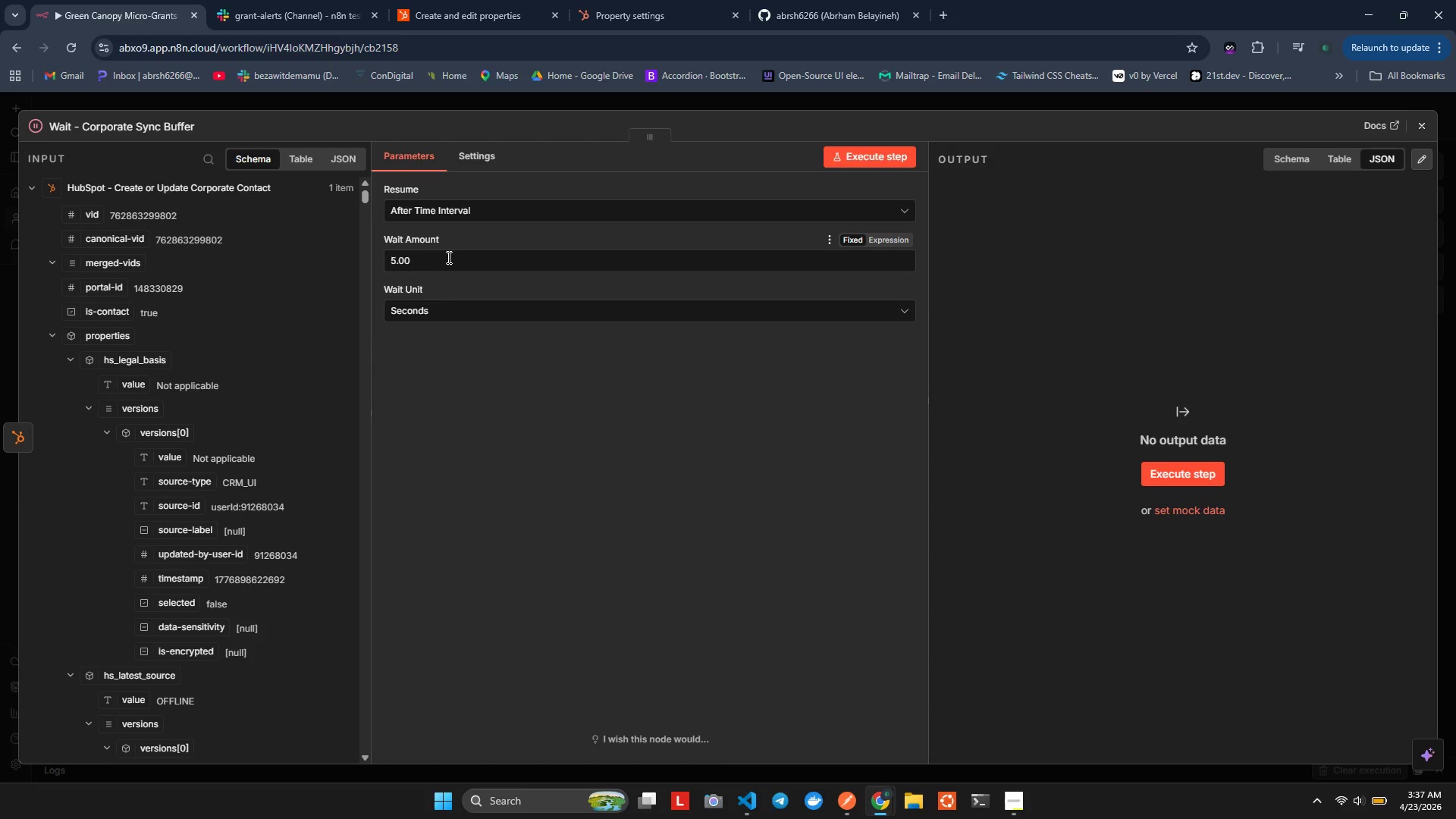 
left_click_drag(start_coordinate=[447, 258], to_coordinate=[401, 268])
 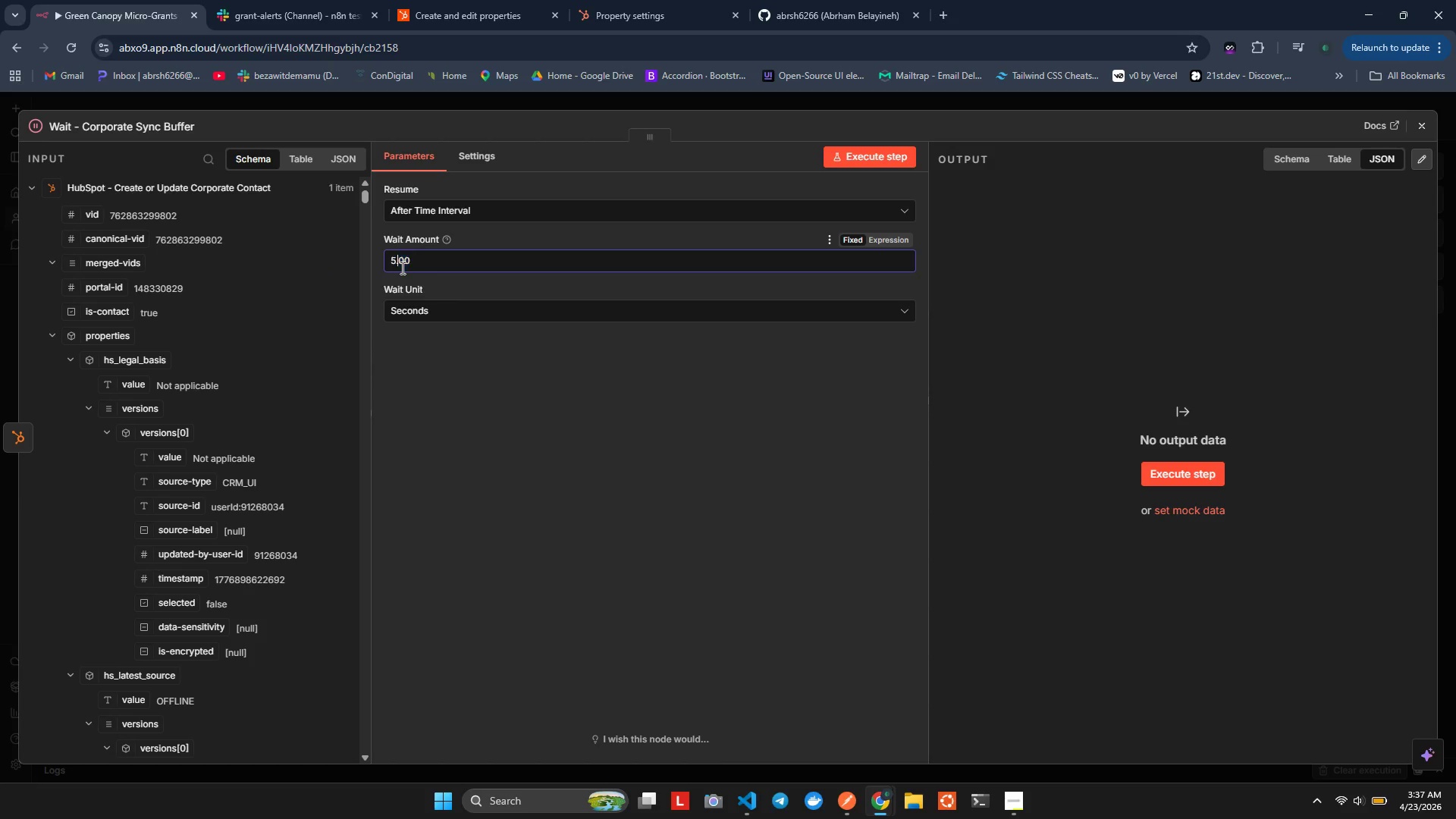 
double_click([401, 268])
 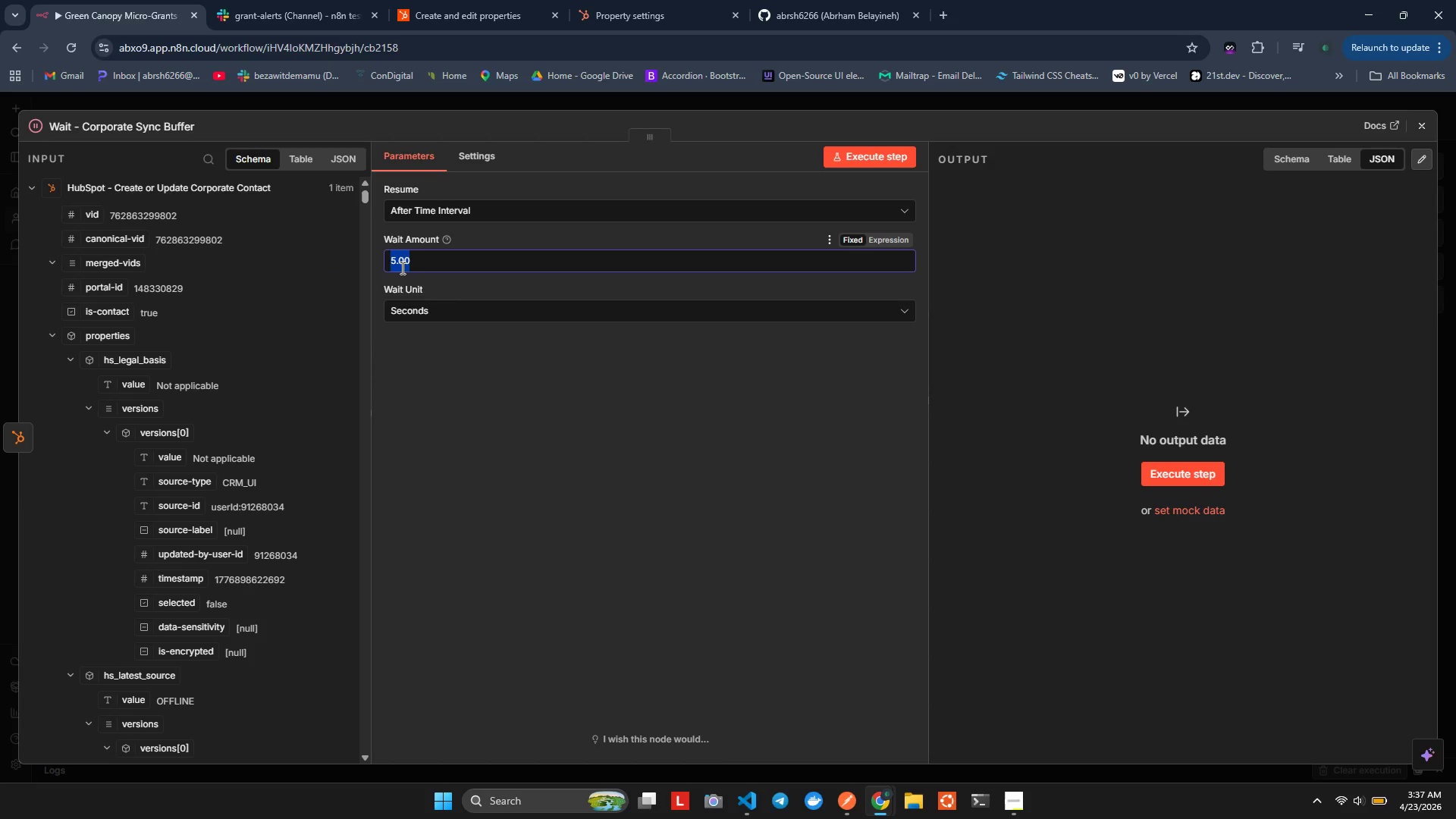 
triple_click([401, 268])
 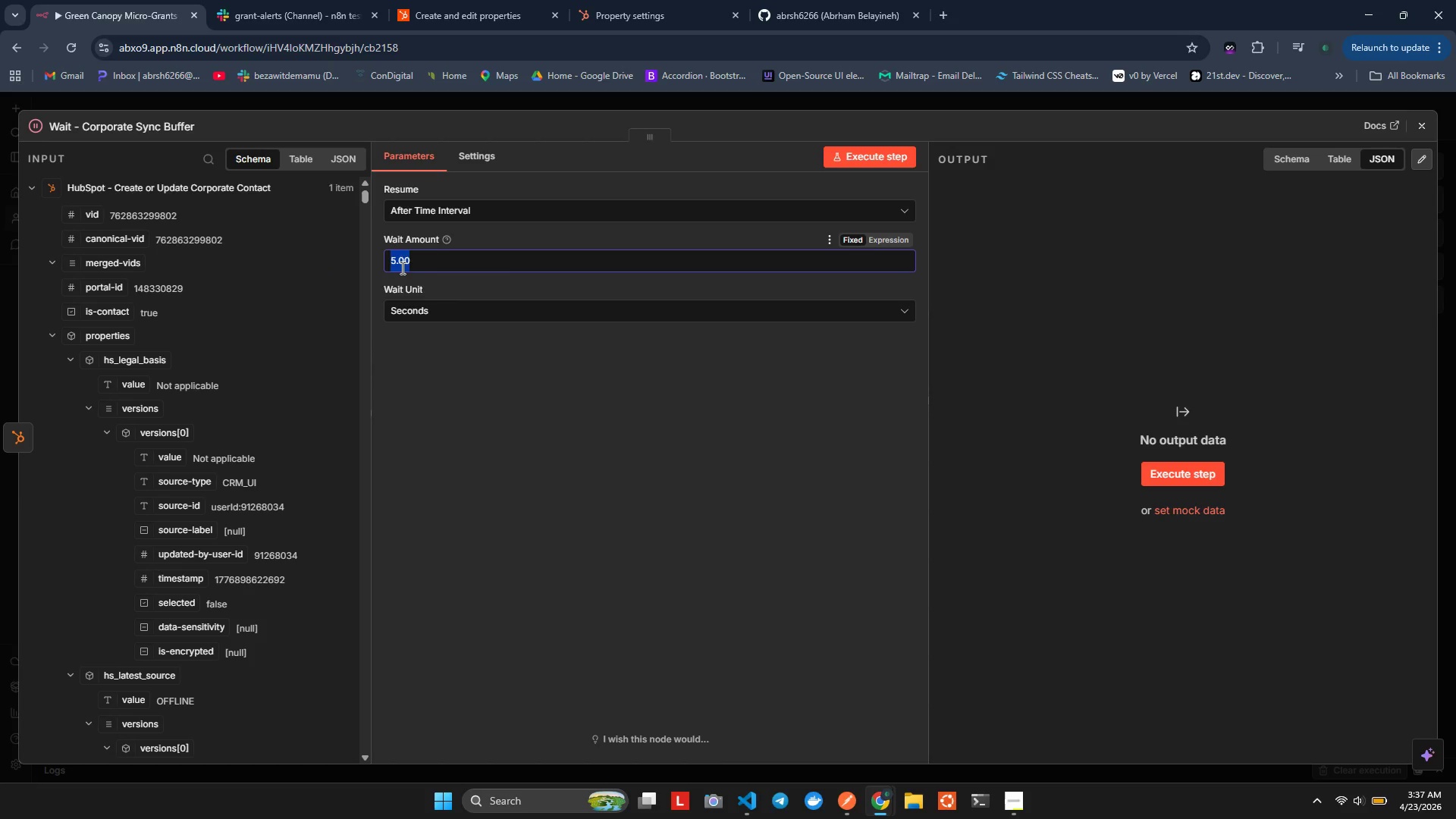 
key(2)
 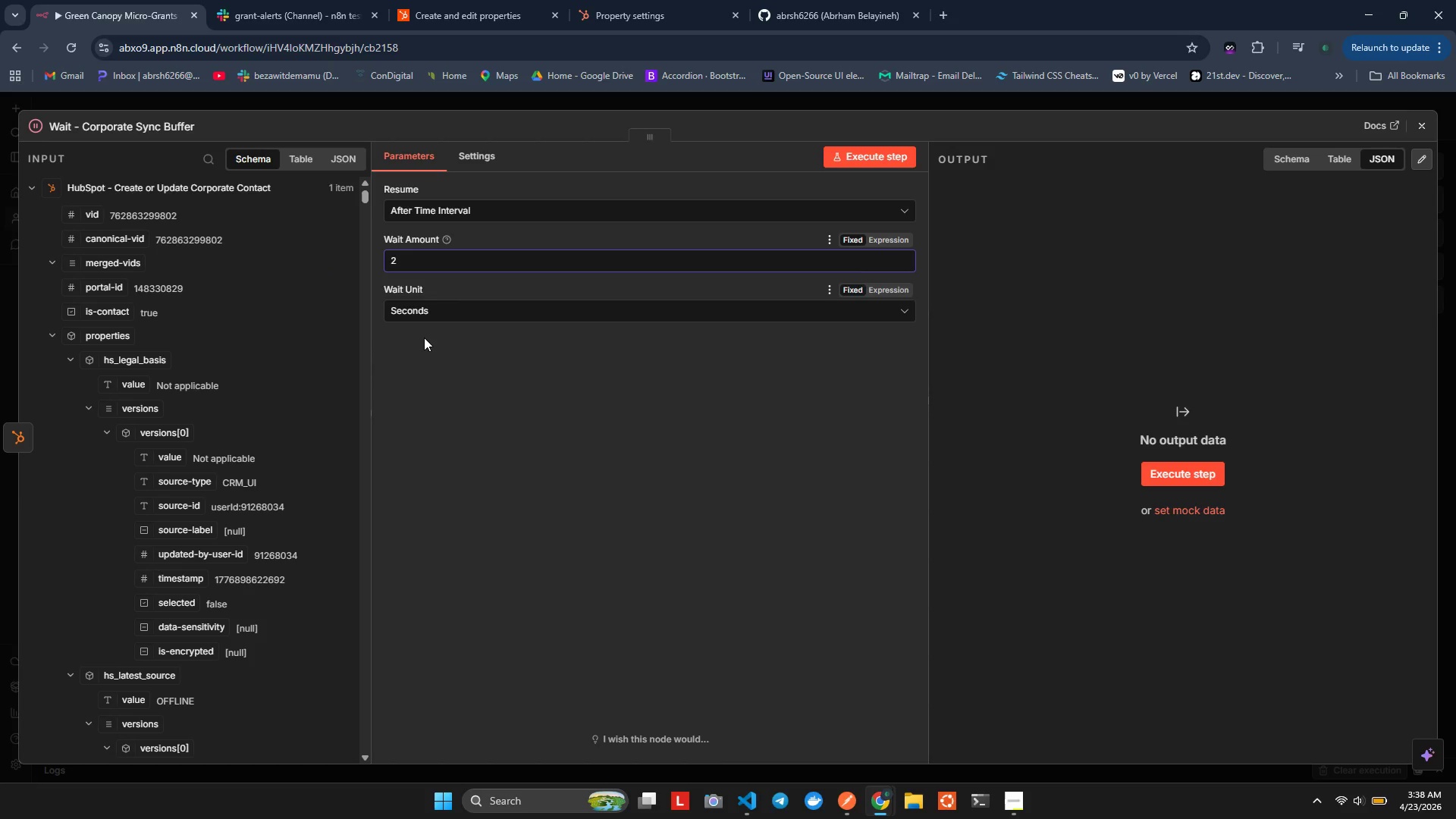 
left_click([424, 337])
 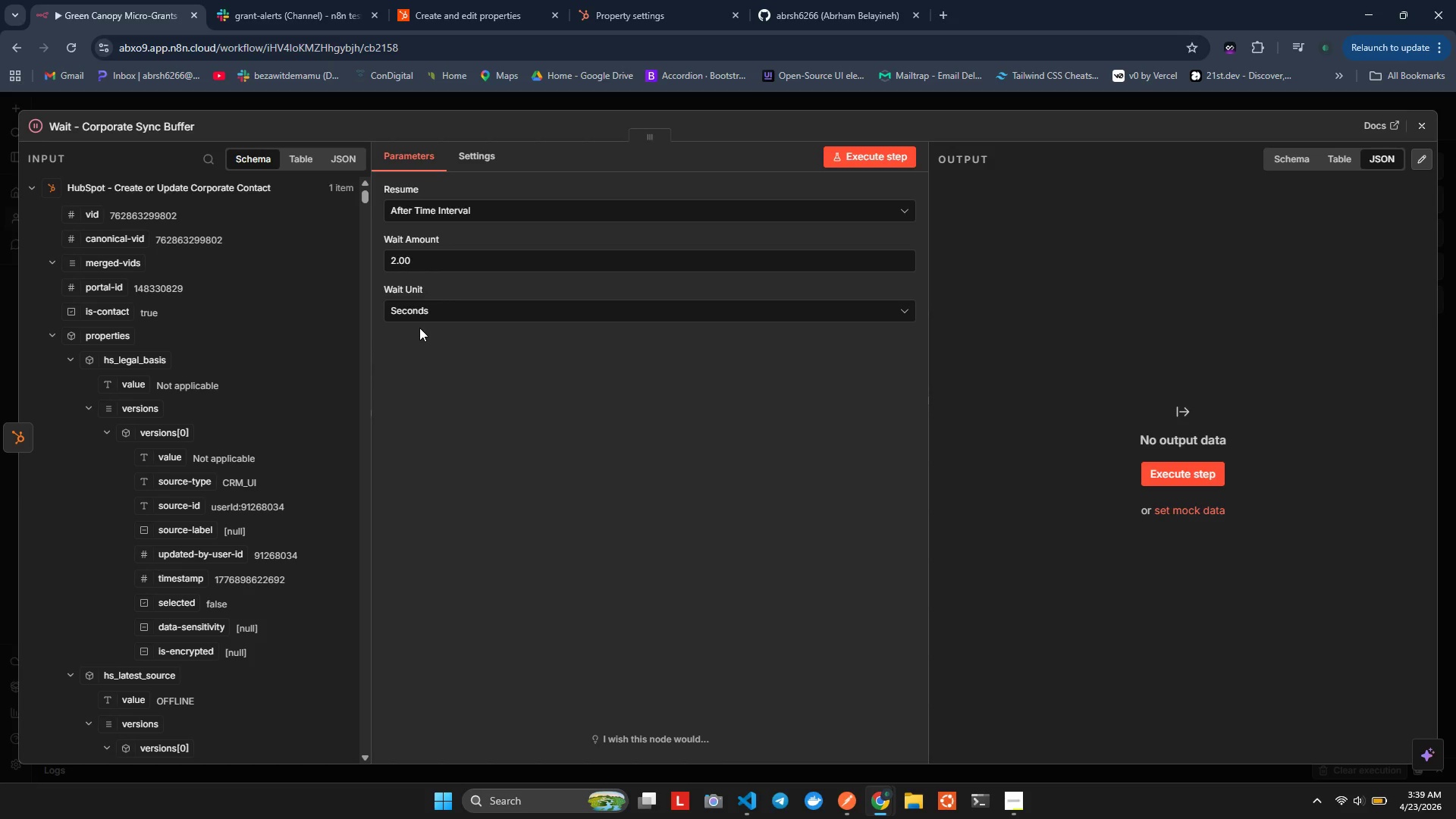 
wait(84.05)
 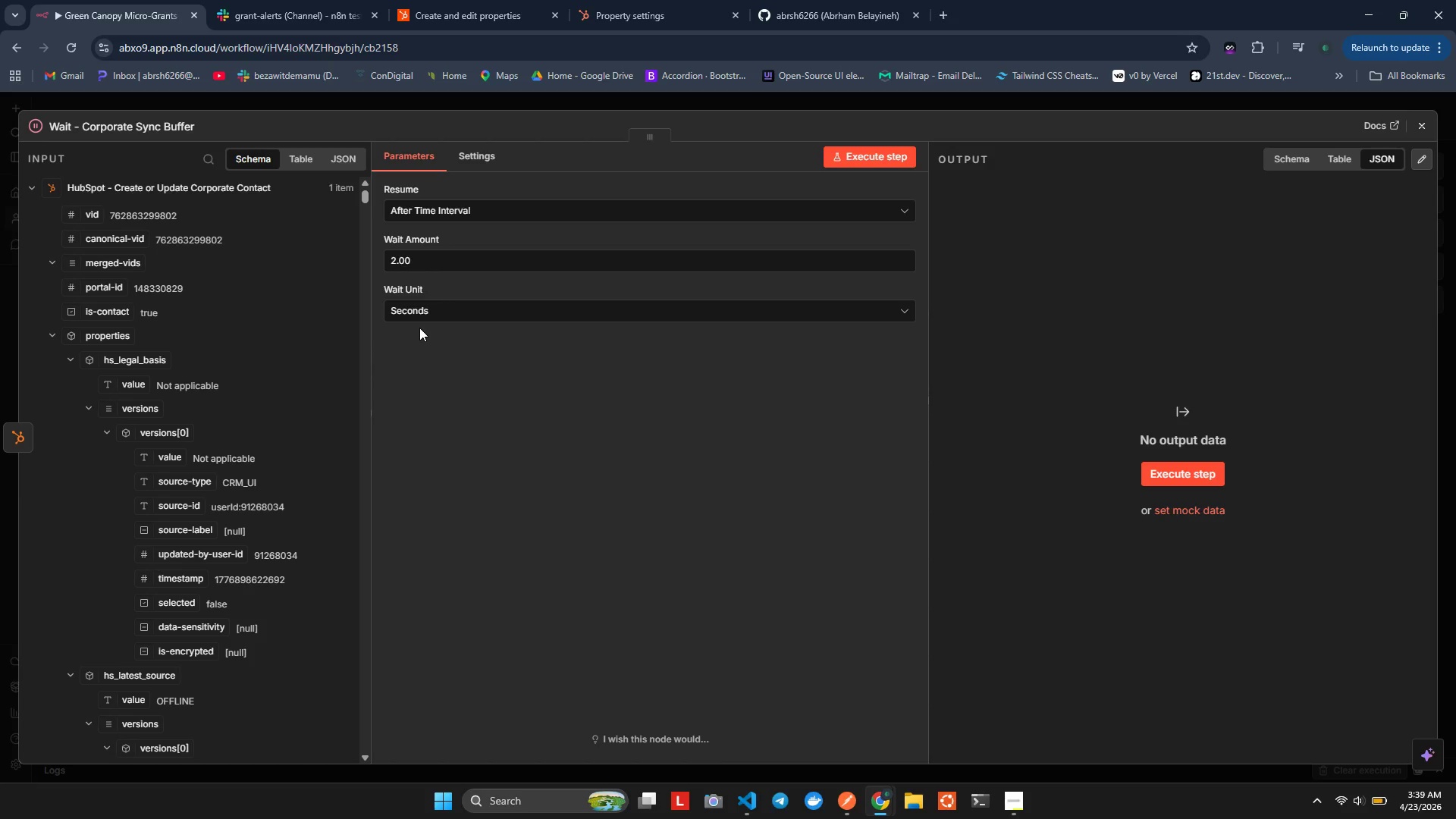 
left_click([1417, 128])
 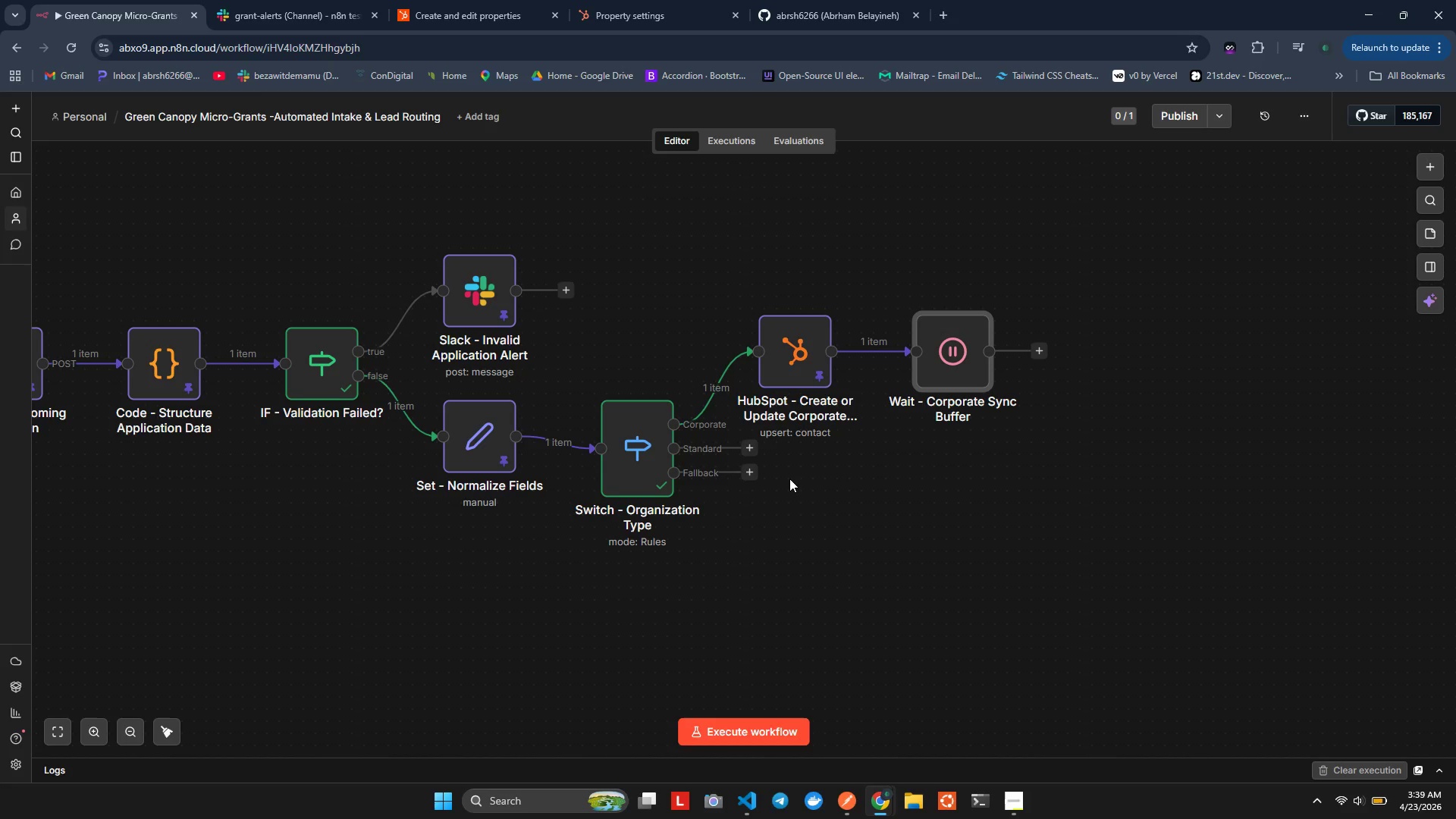 
wait(24.48)
 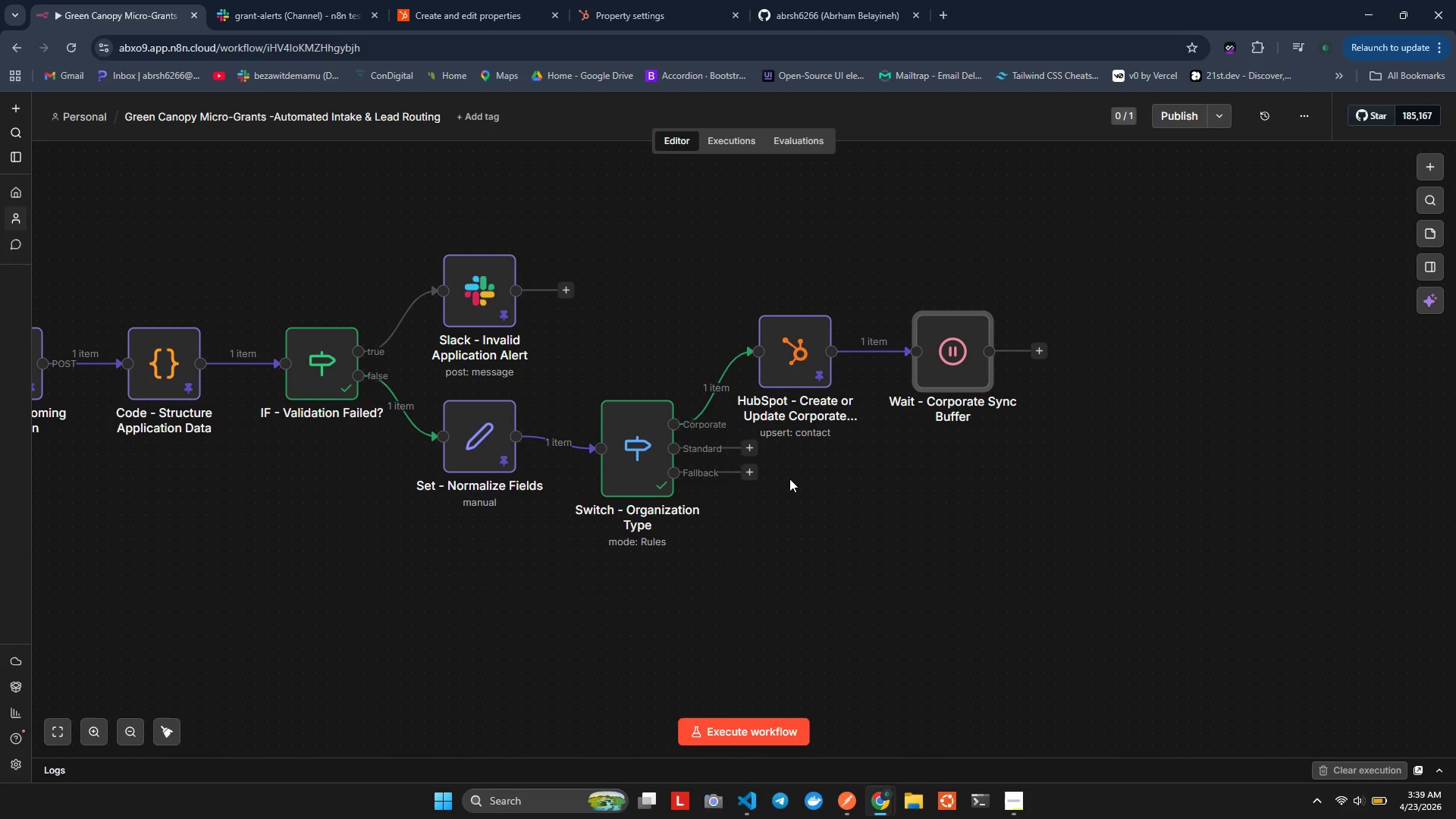 
left_click([789, 475])
 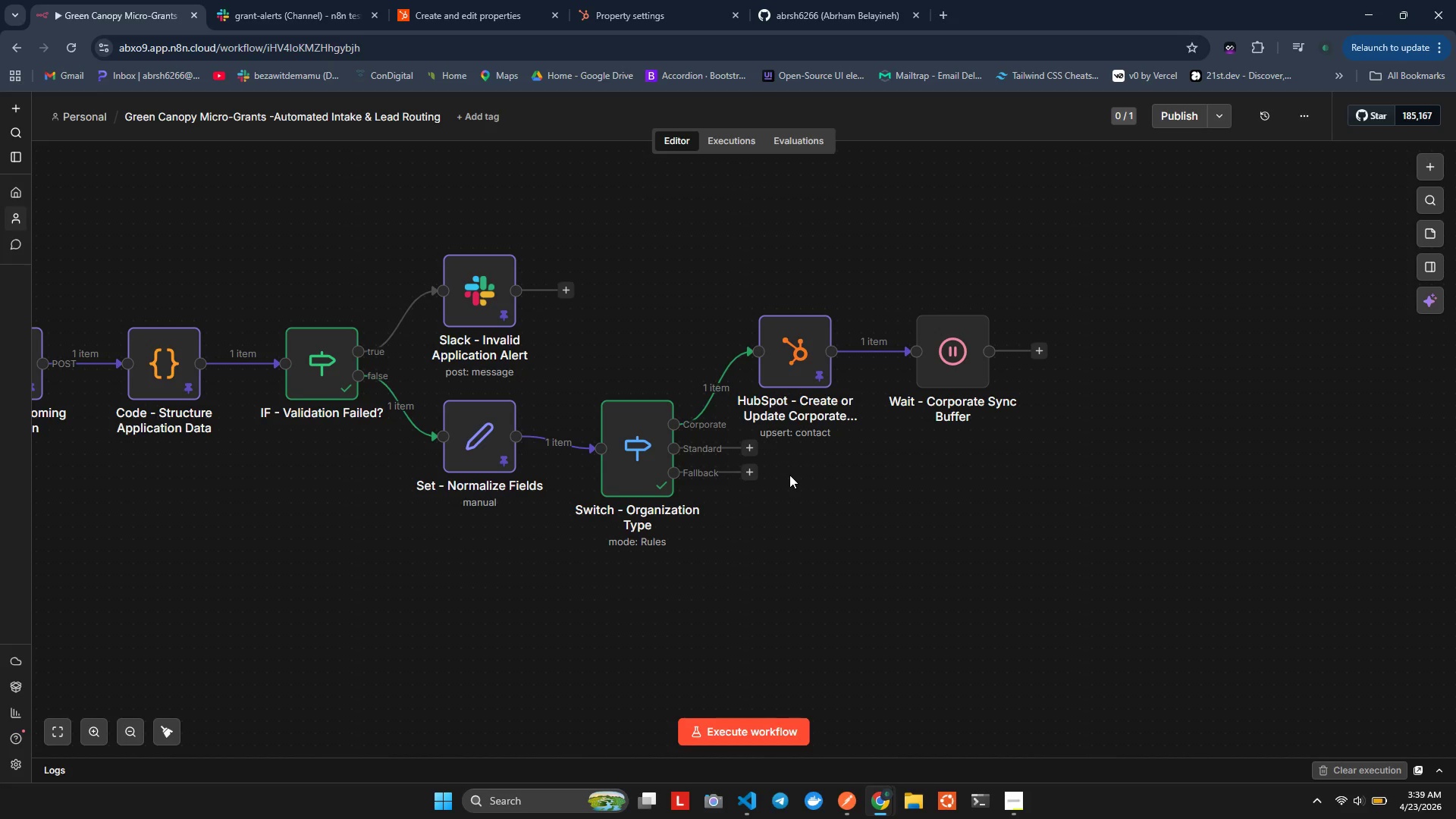 
left_click([890, 479])
 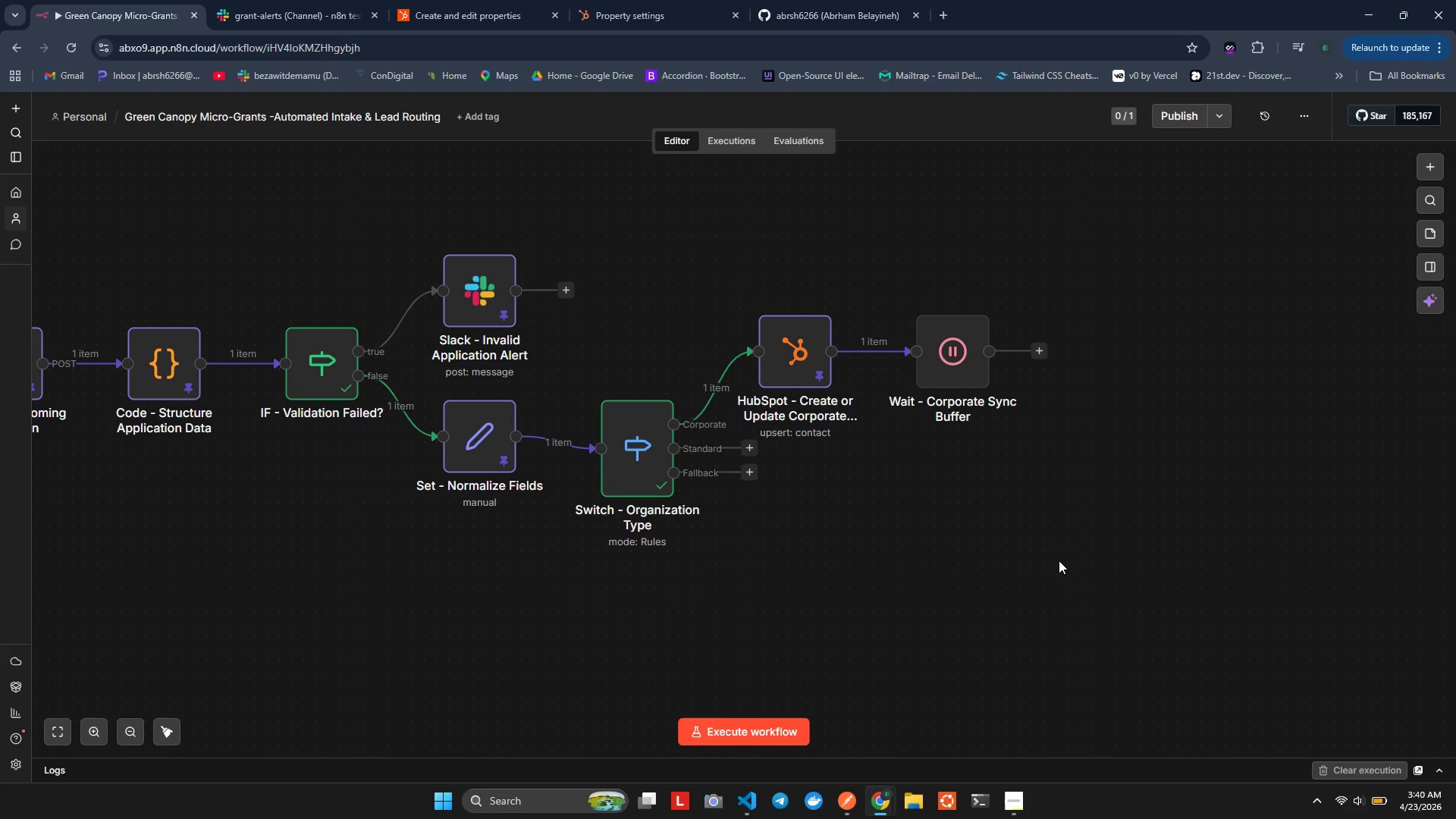 
wait(42.03)
 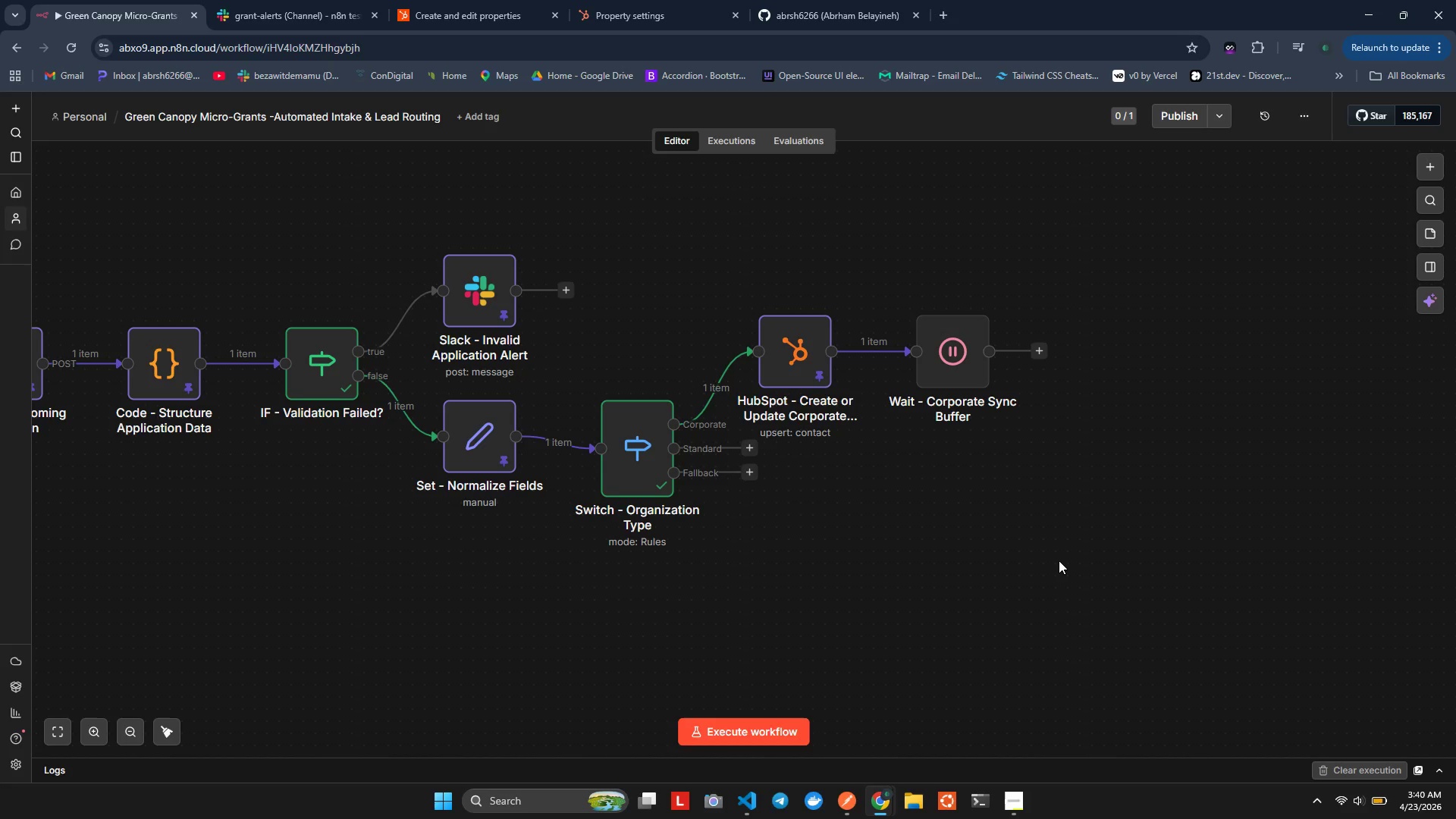 
double_click([796, 397])
 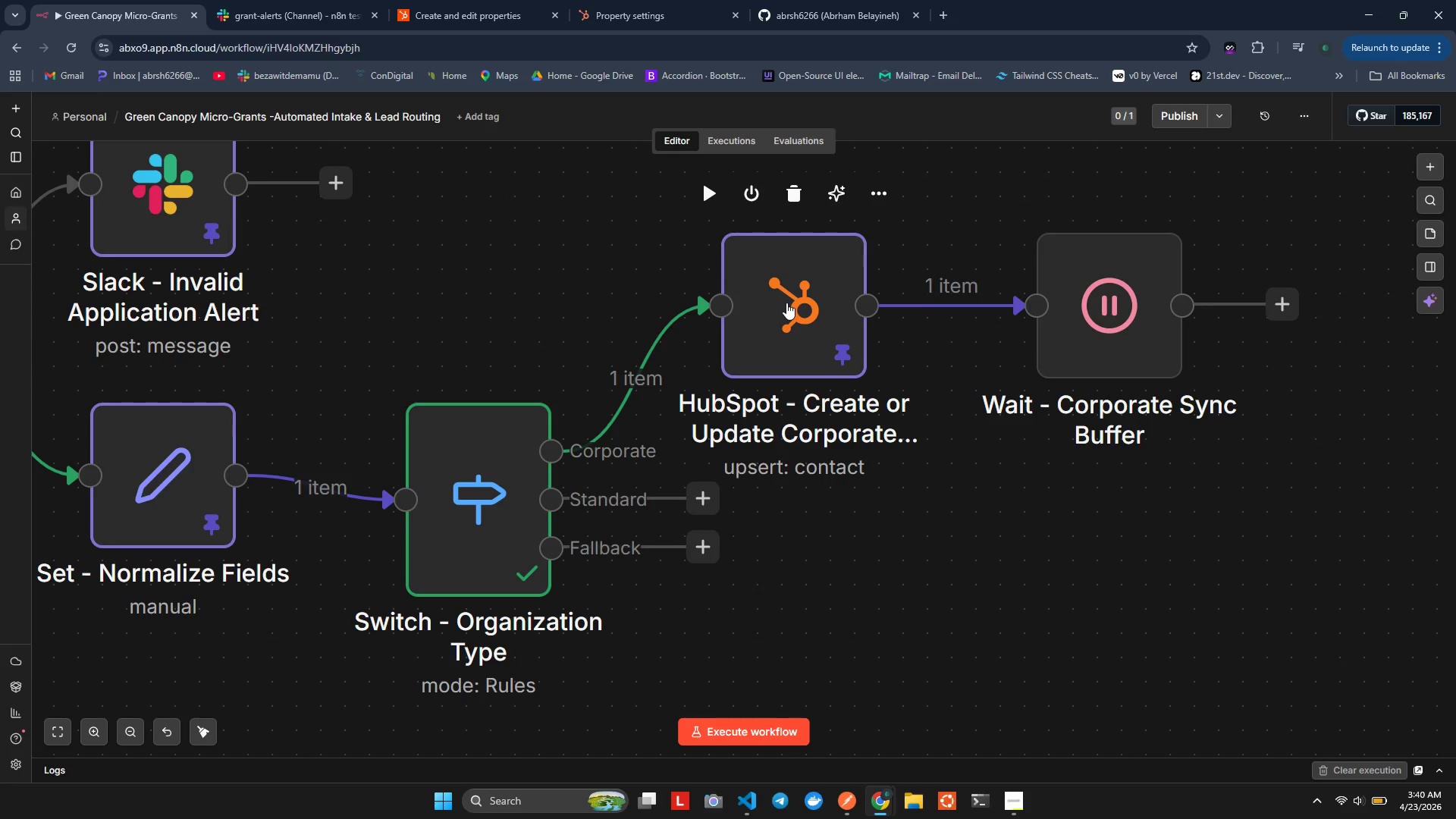 
double_click([786, 303])
 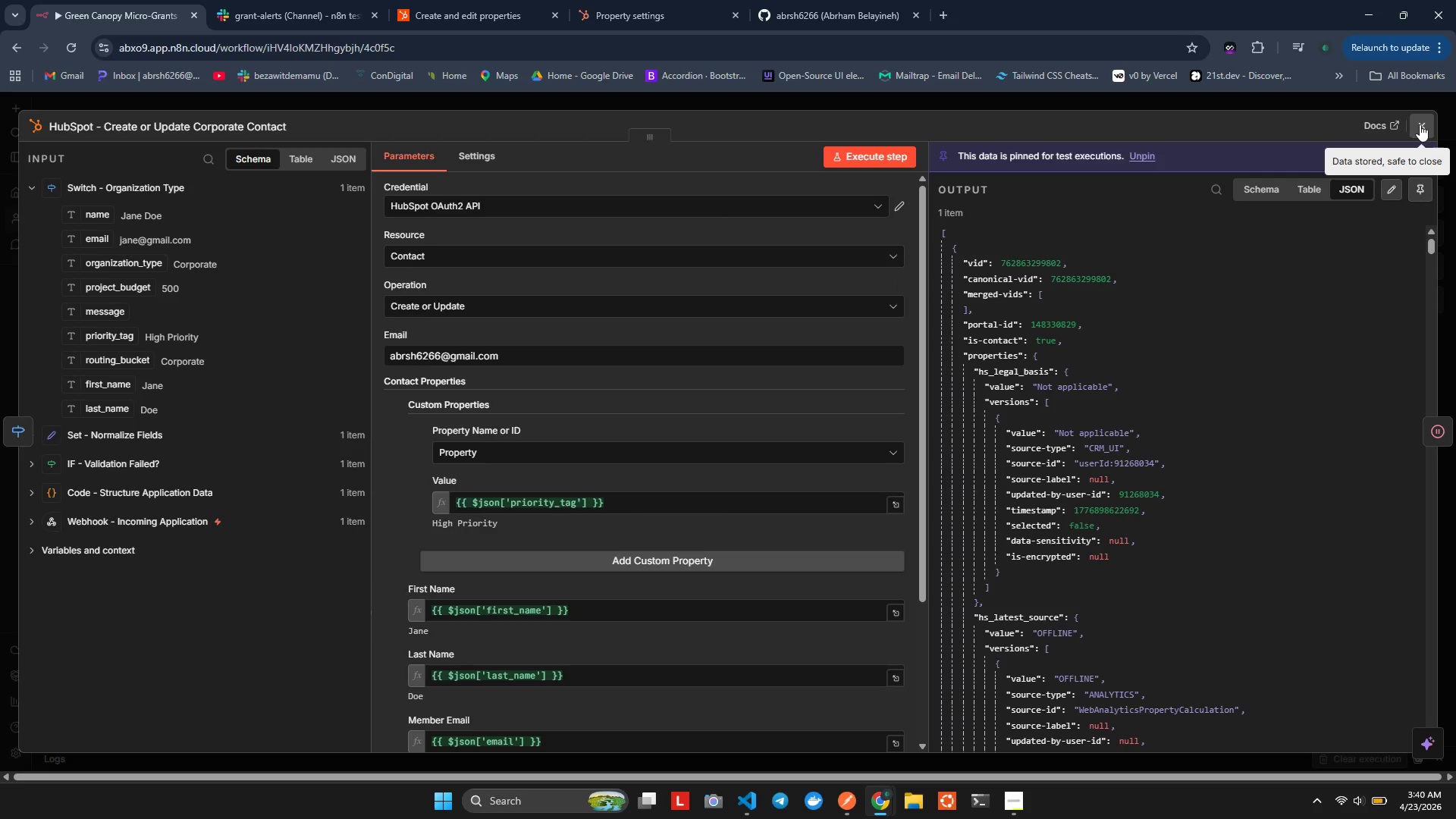 
wait(7.41)
 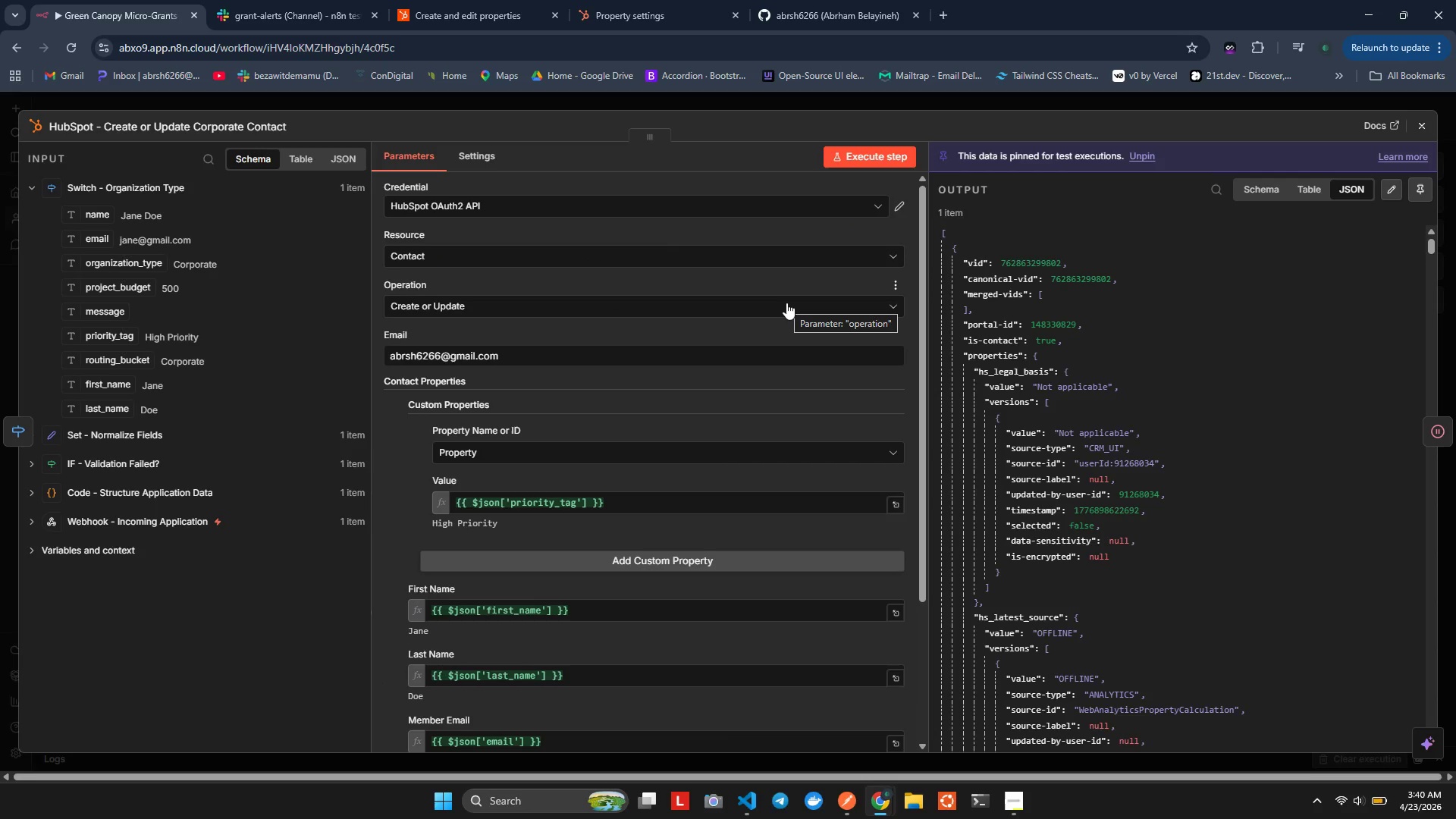 
left_click([1420, 129])
 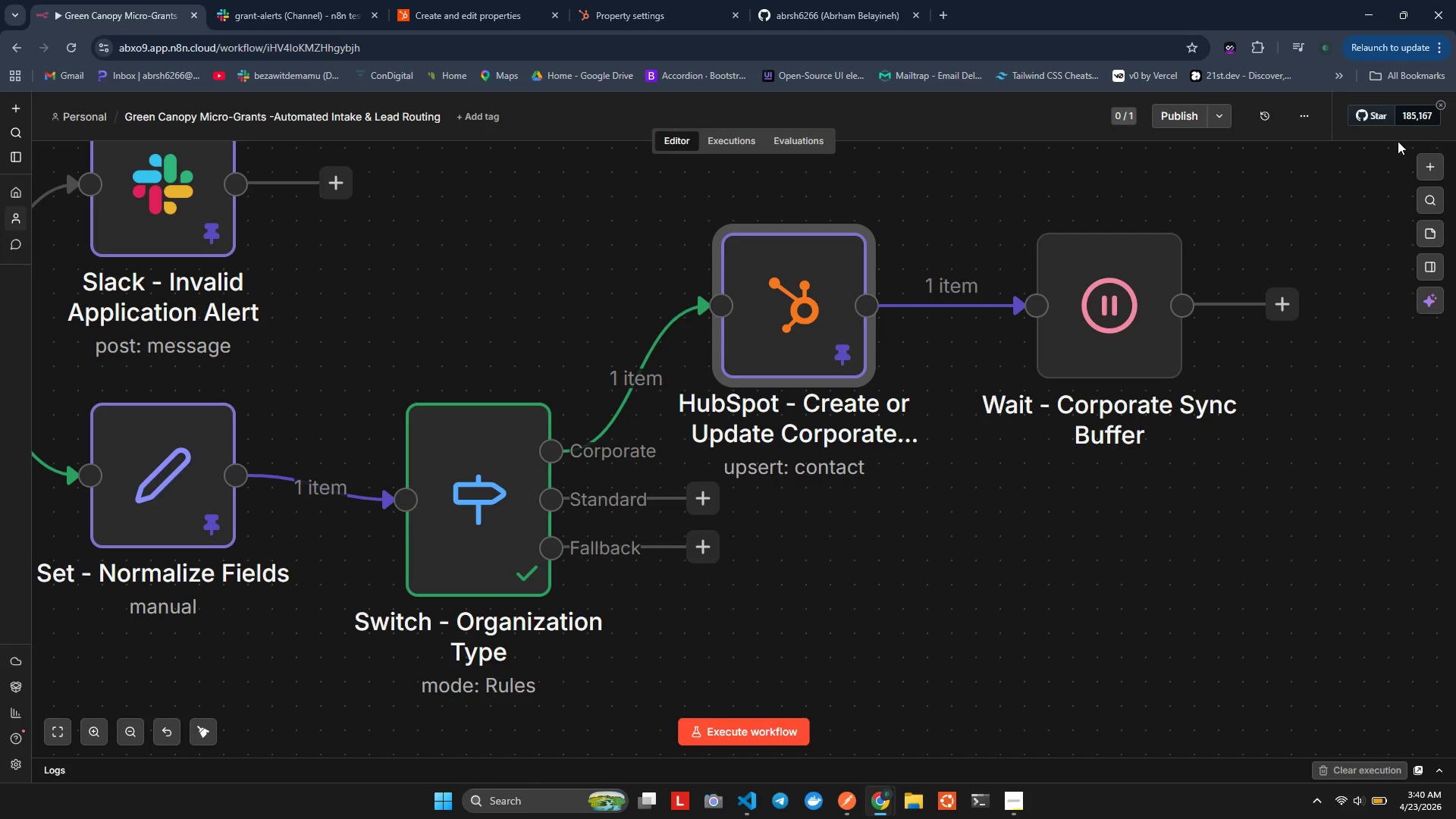 
mouse_move([1127, 344])
 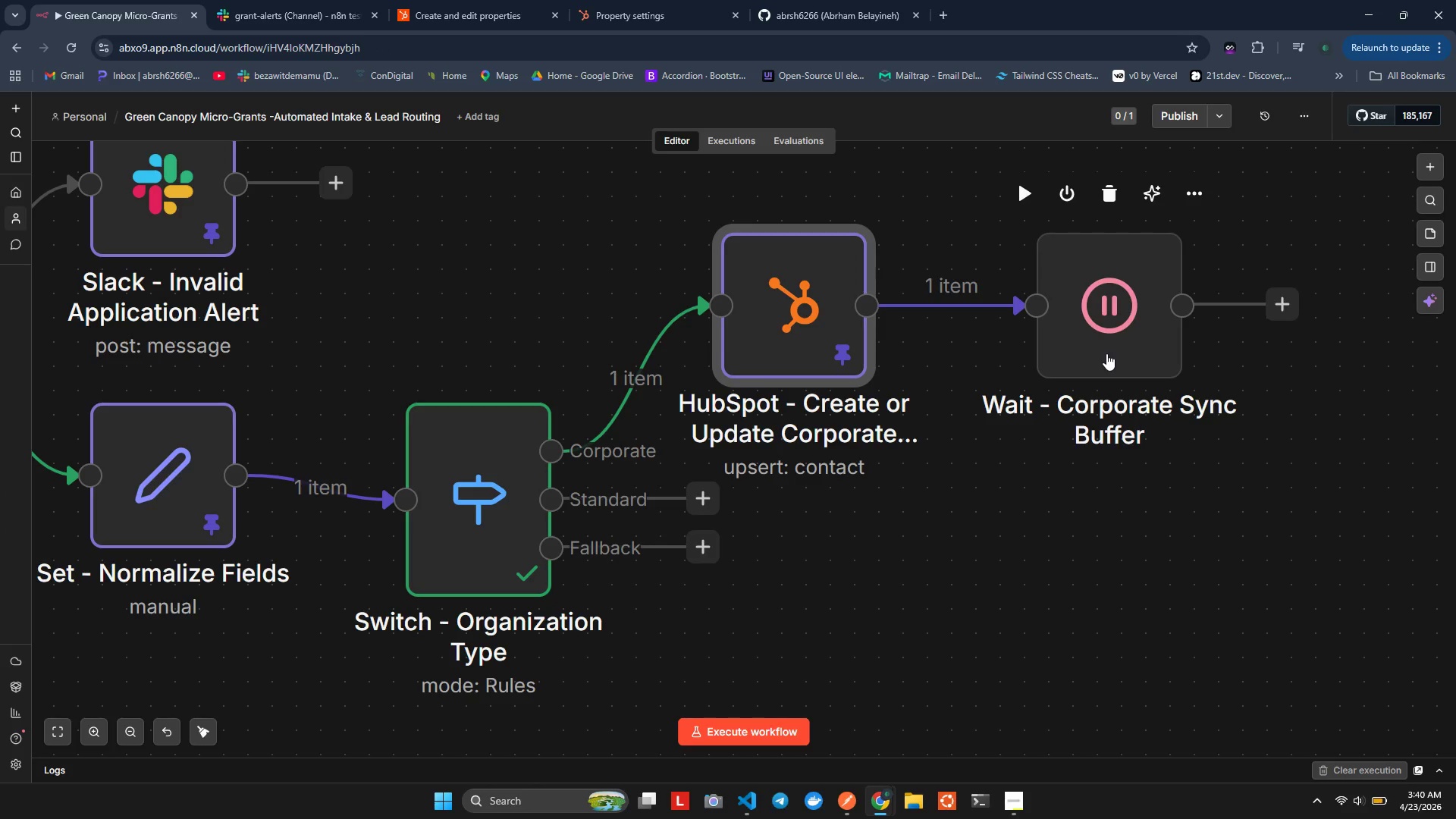 
wait(10.21)
 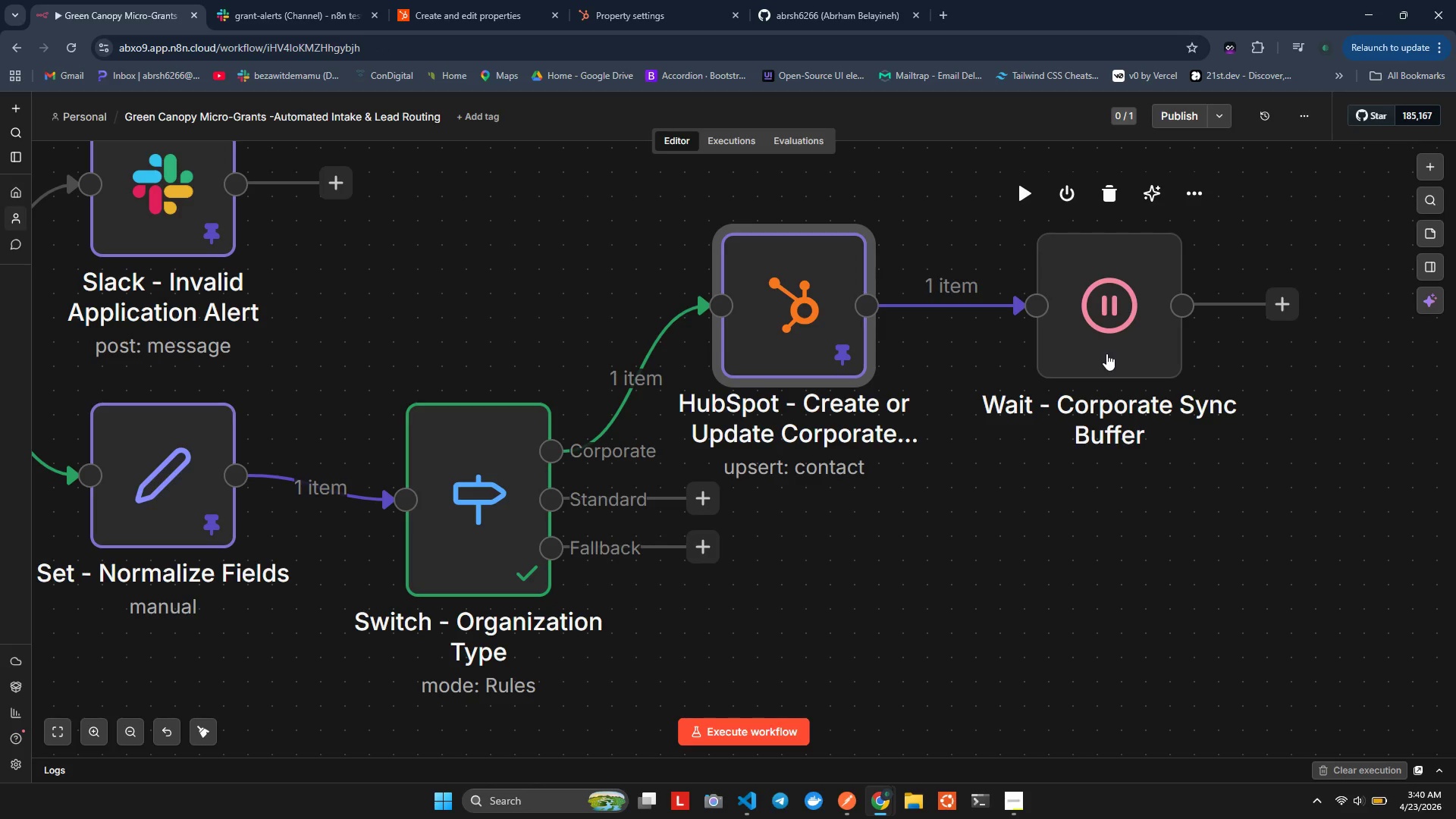 
left_click_drag(start_coordinate=[1141, 400], to_coordinate=[1180, 360])
 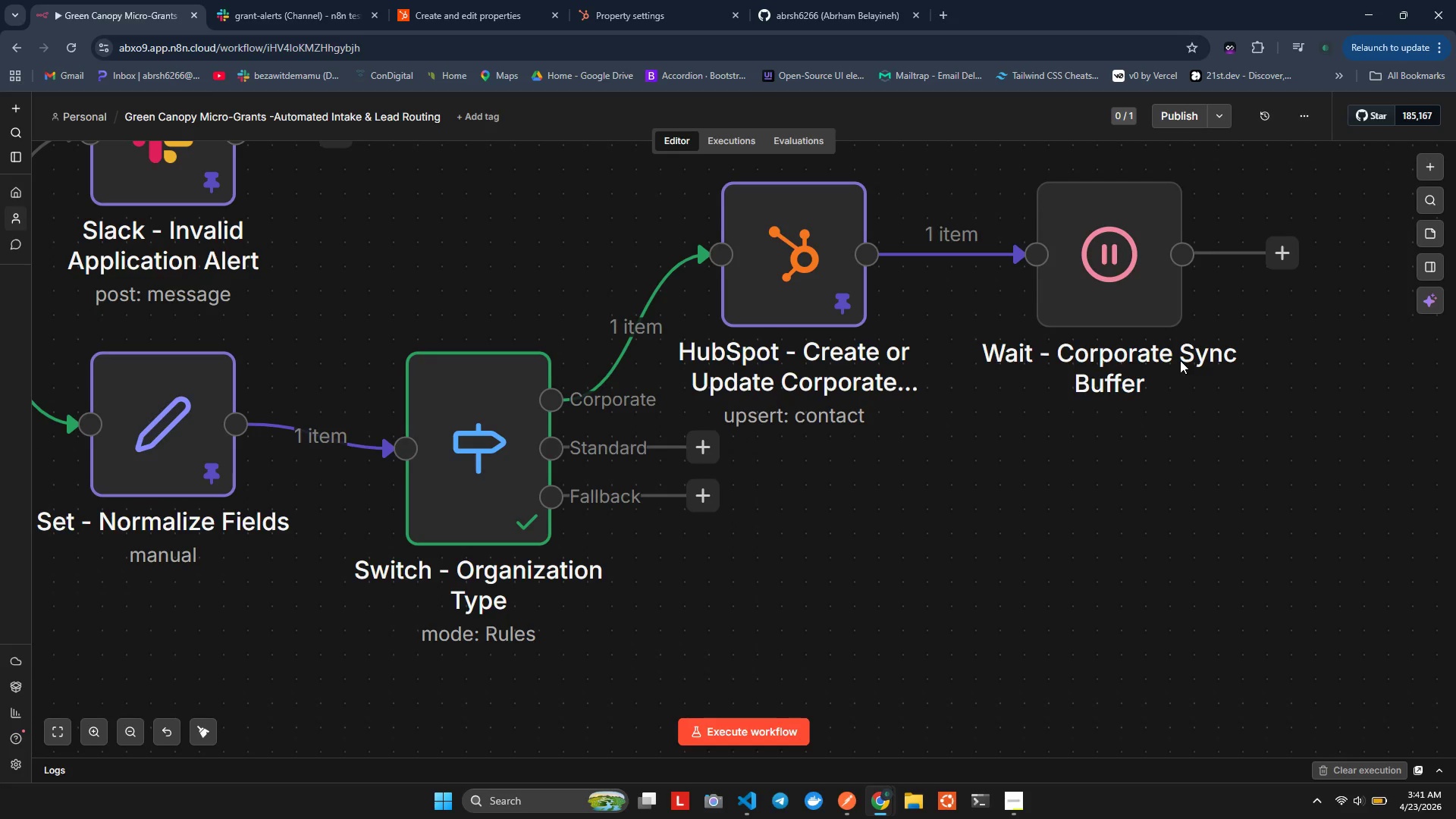 
hold_key(key=ControlLeft, duration=2.83)
 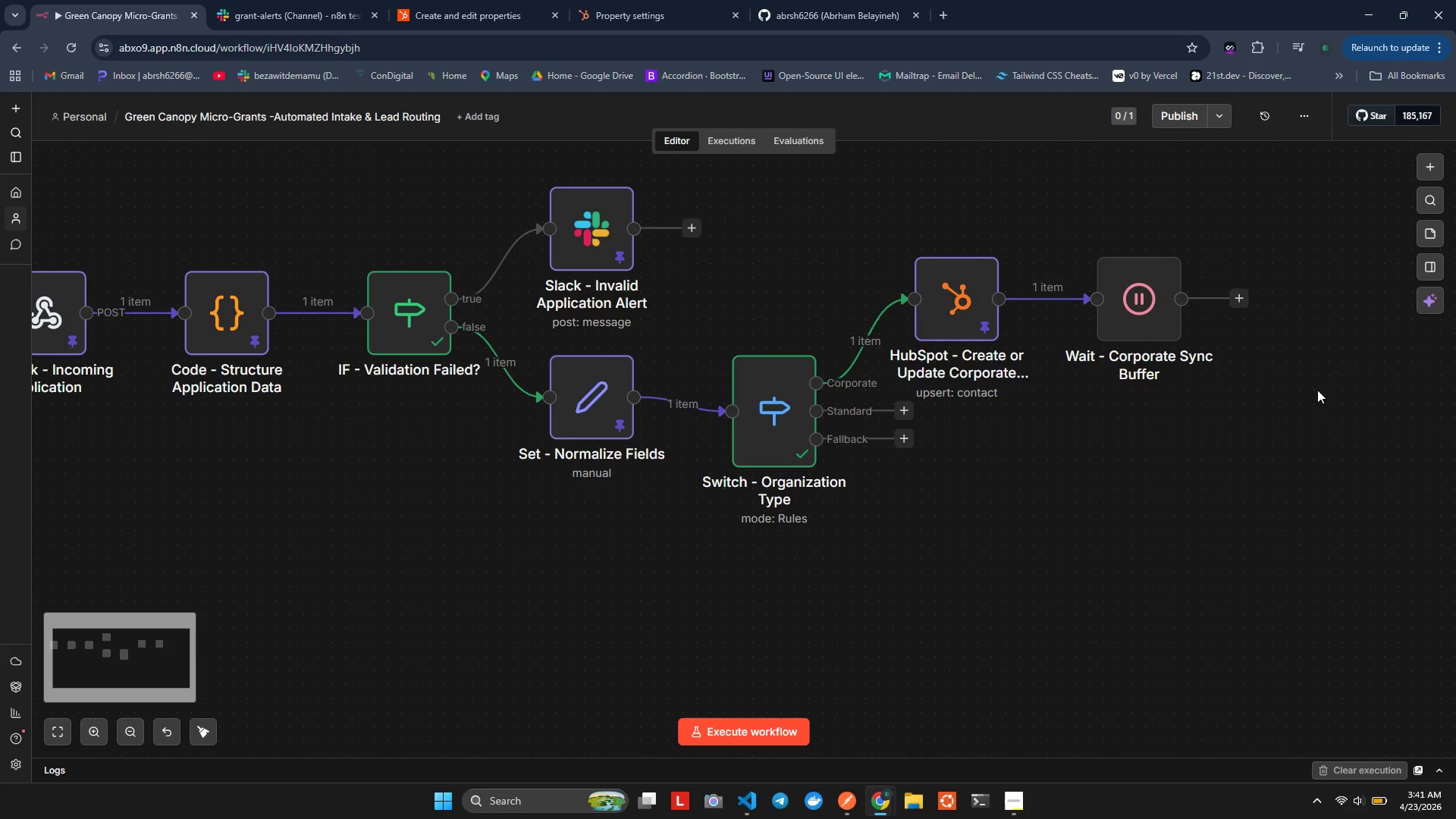 
left_click_drag(start_coordinate=[1317, 390], to_coordinate=[1141, 460])
 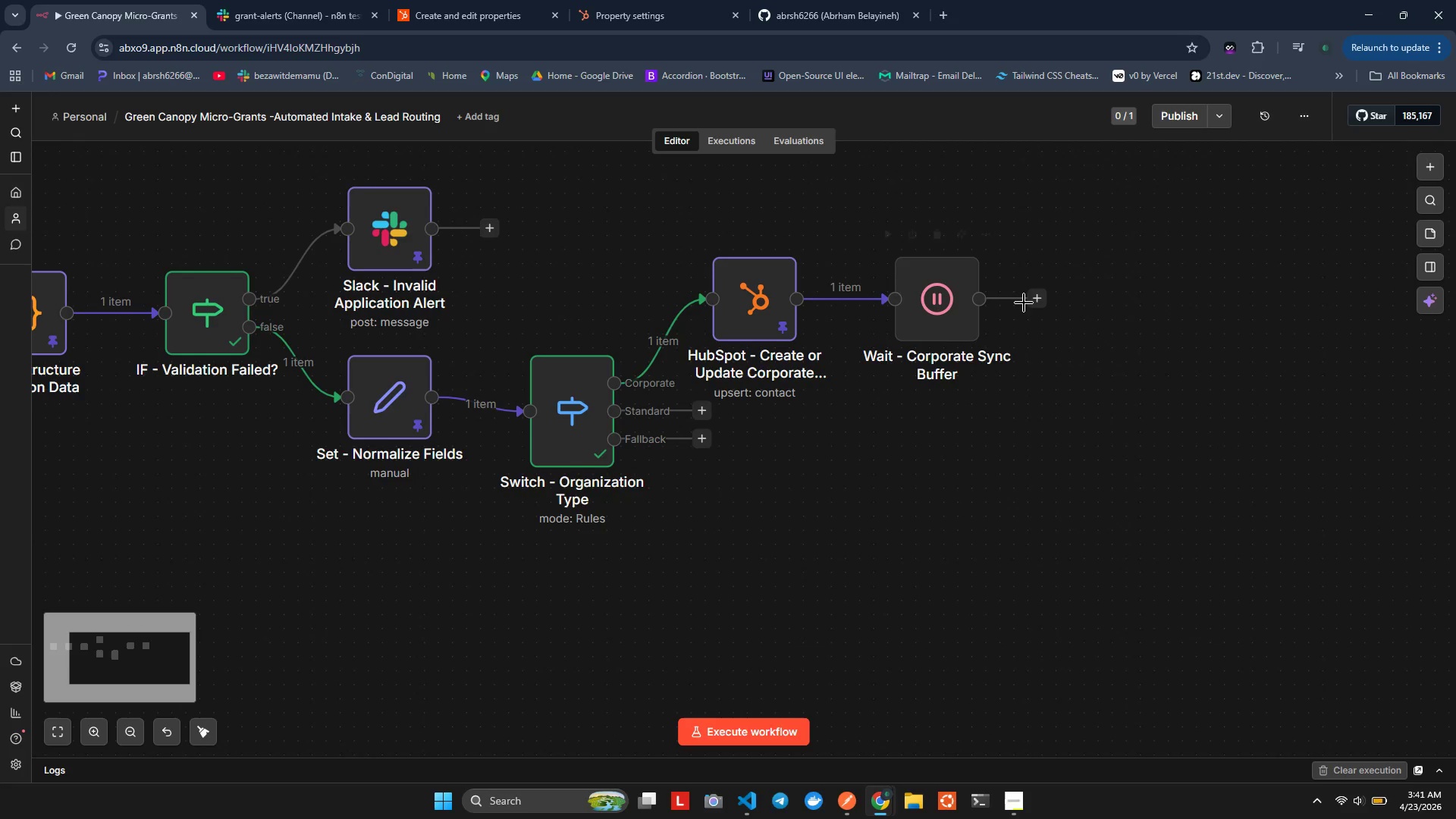 
left_click([1046, 304])
 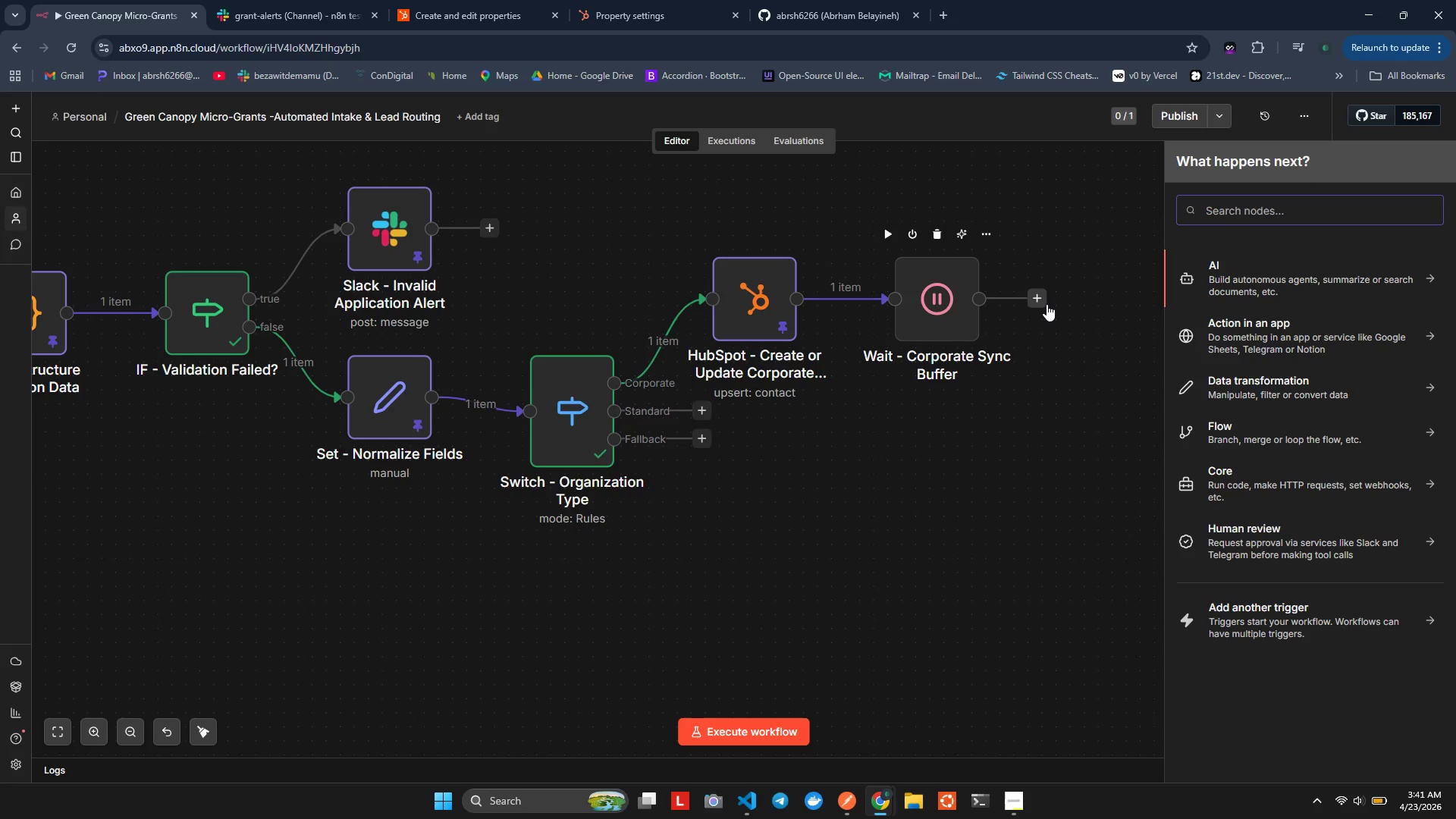 
wait(13.86)
 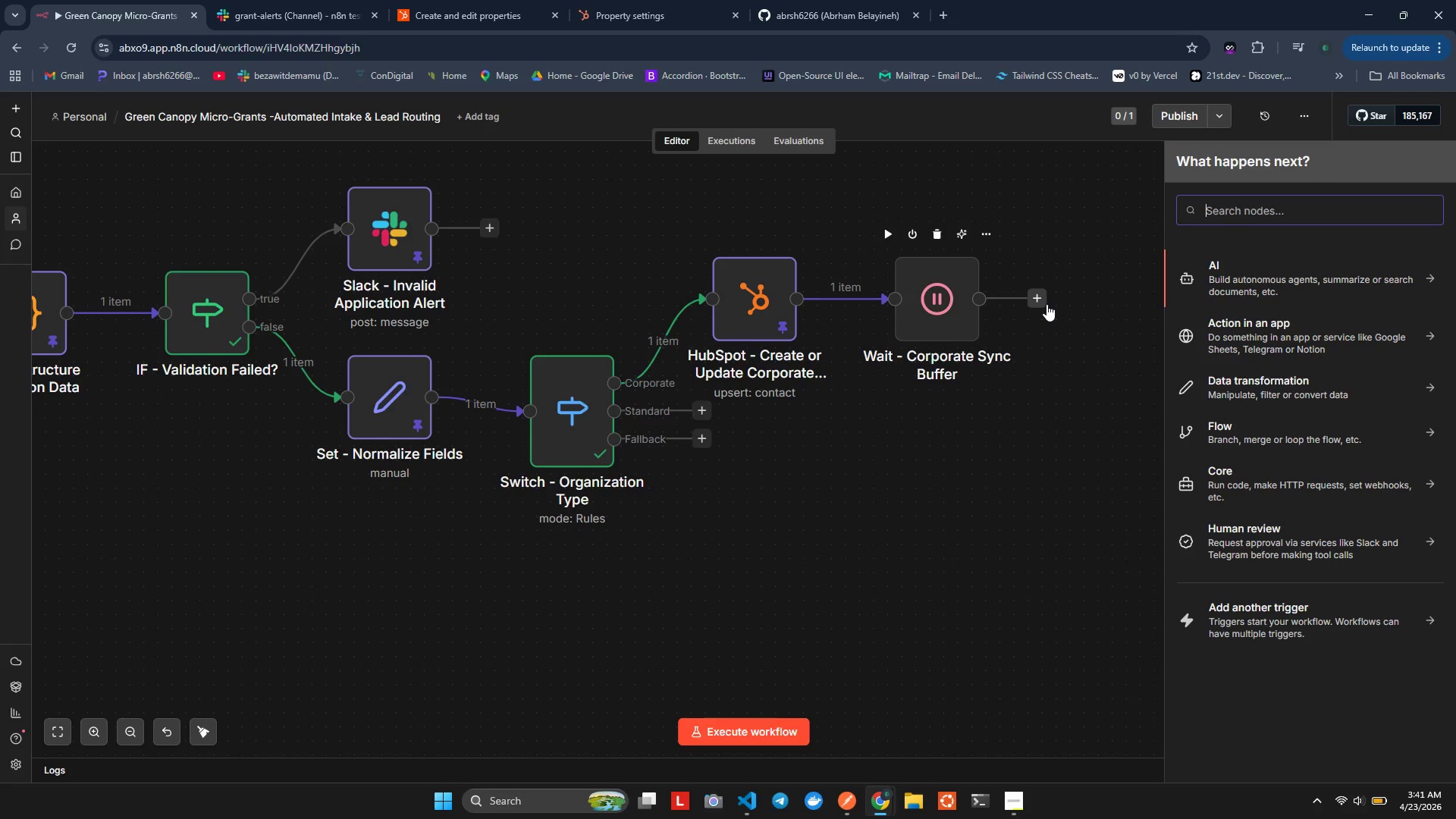 
type(Hbs)
 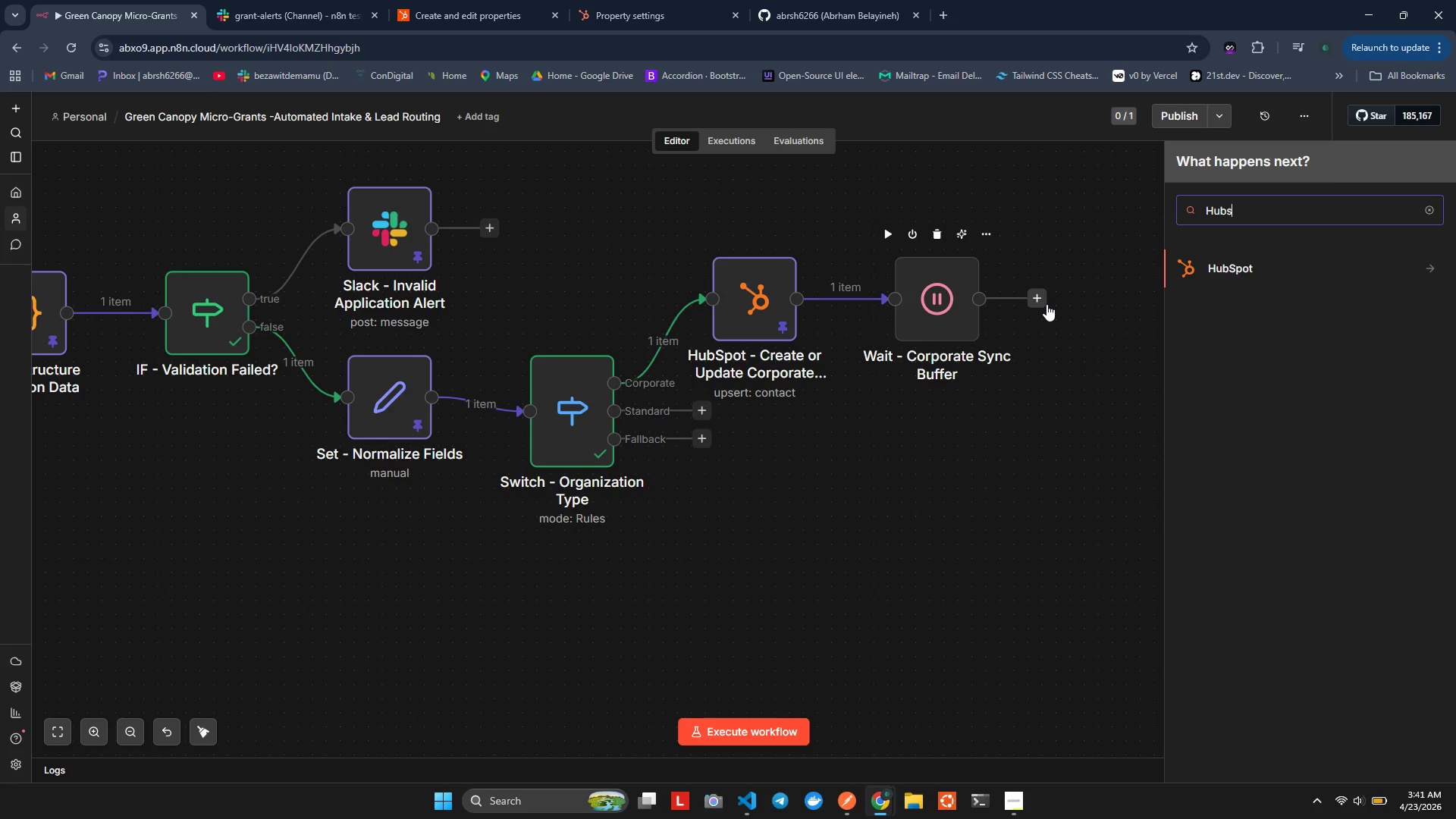 
hold_key(key=U, duration=0.36)
 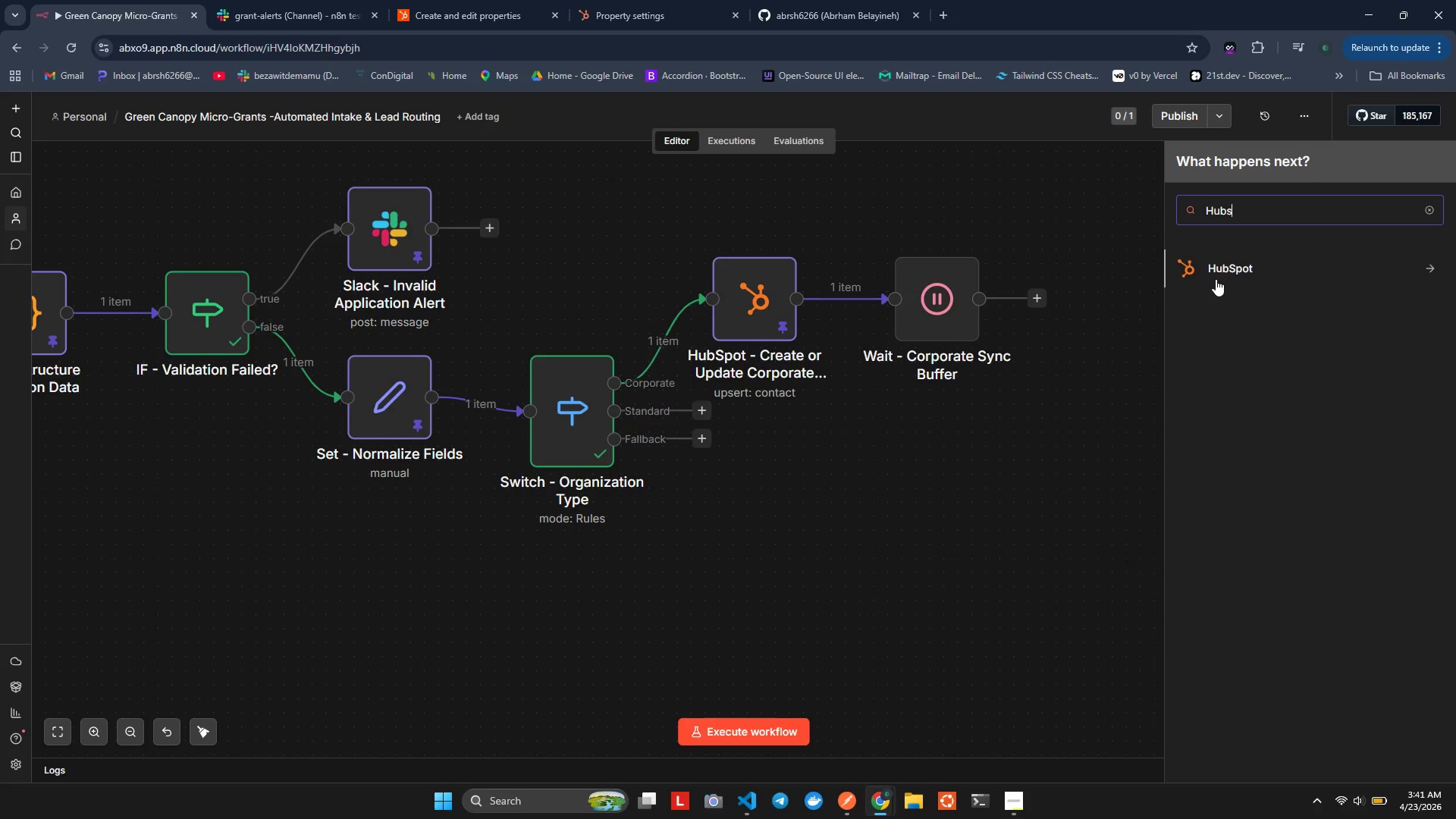 
left_click([1213, 279])
 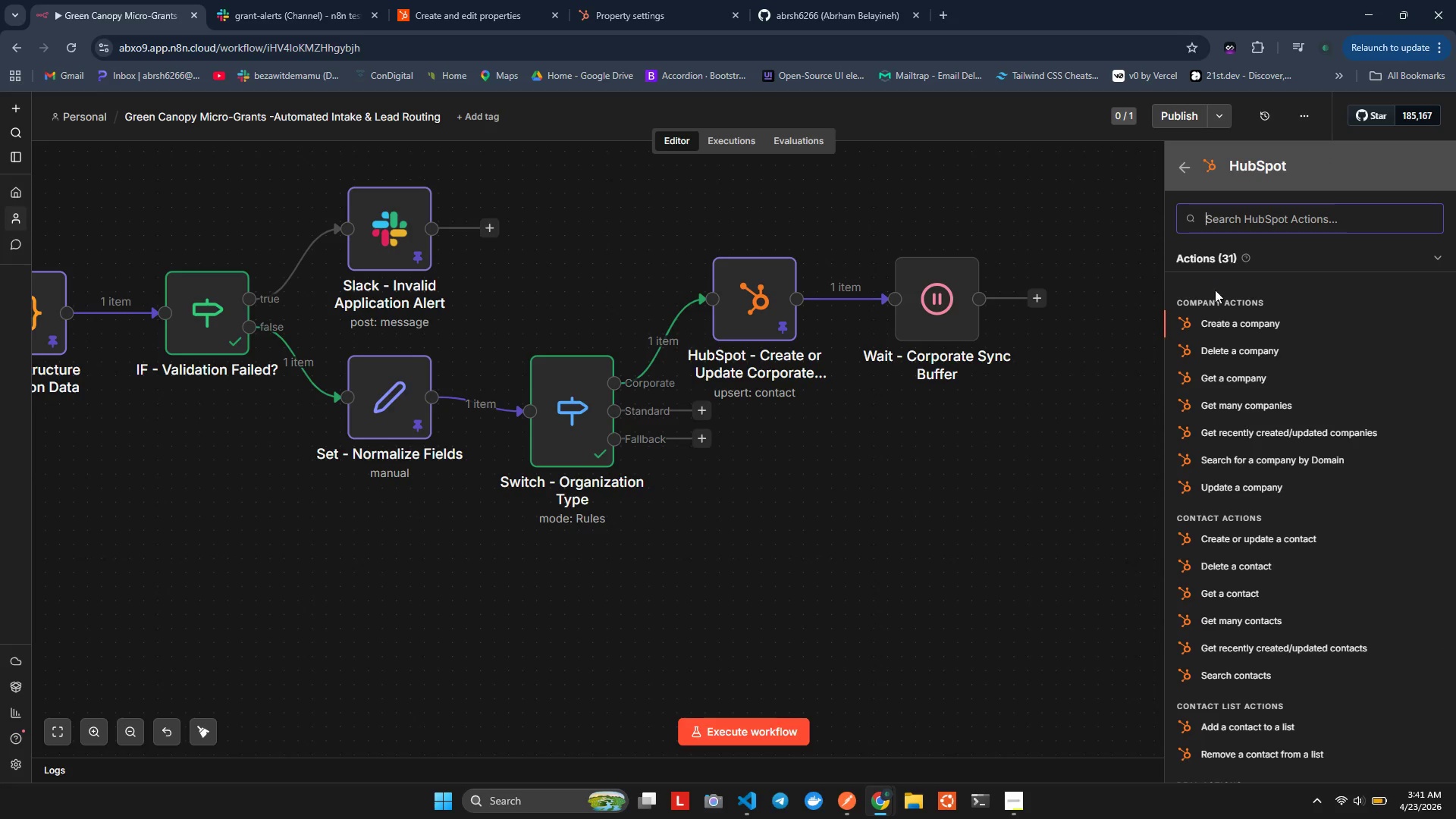 
type(create up)
 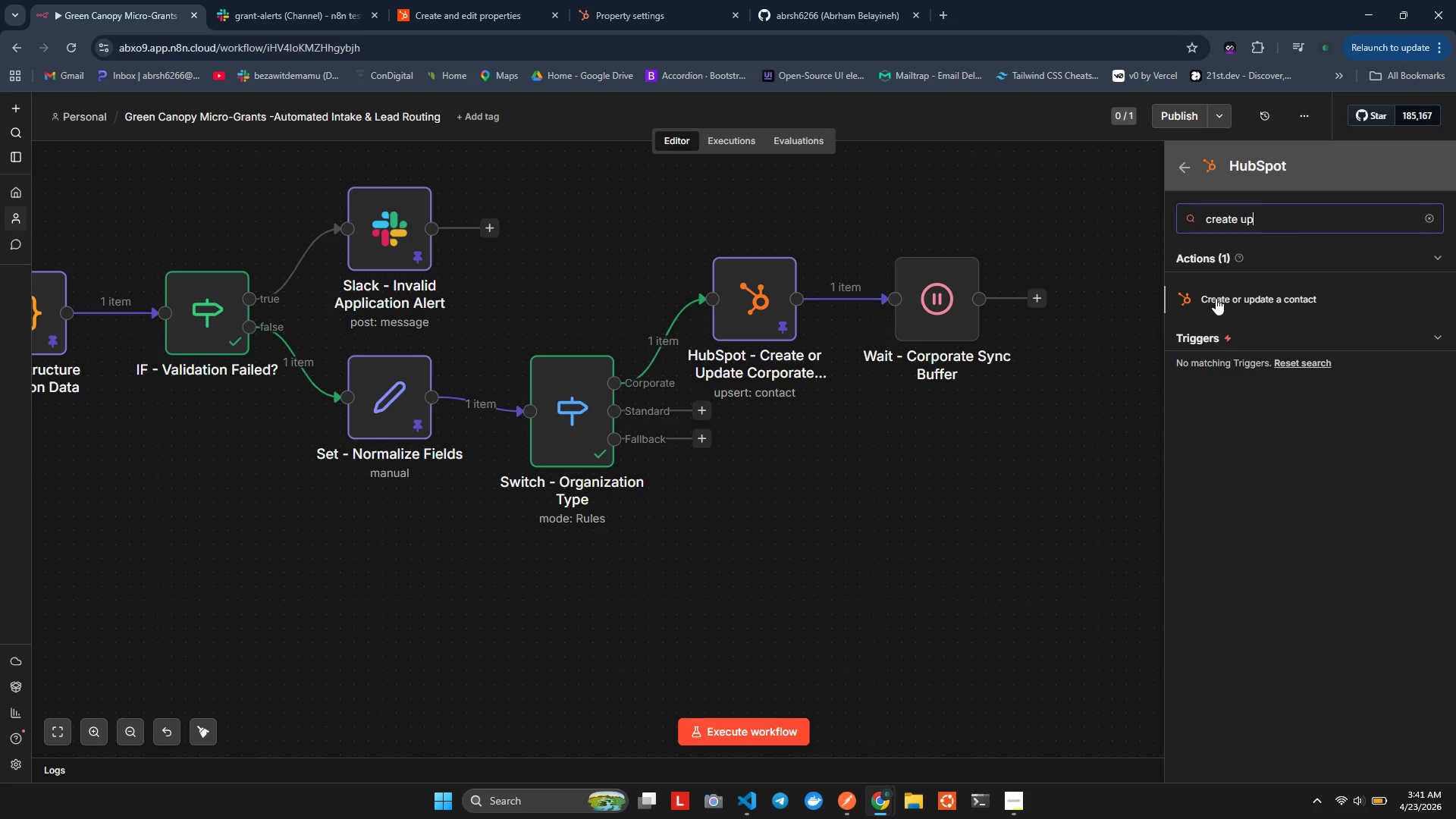 
left_click([1216, 298])
 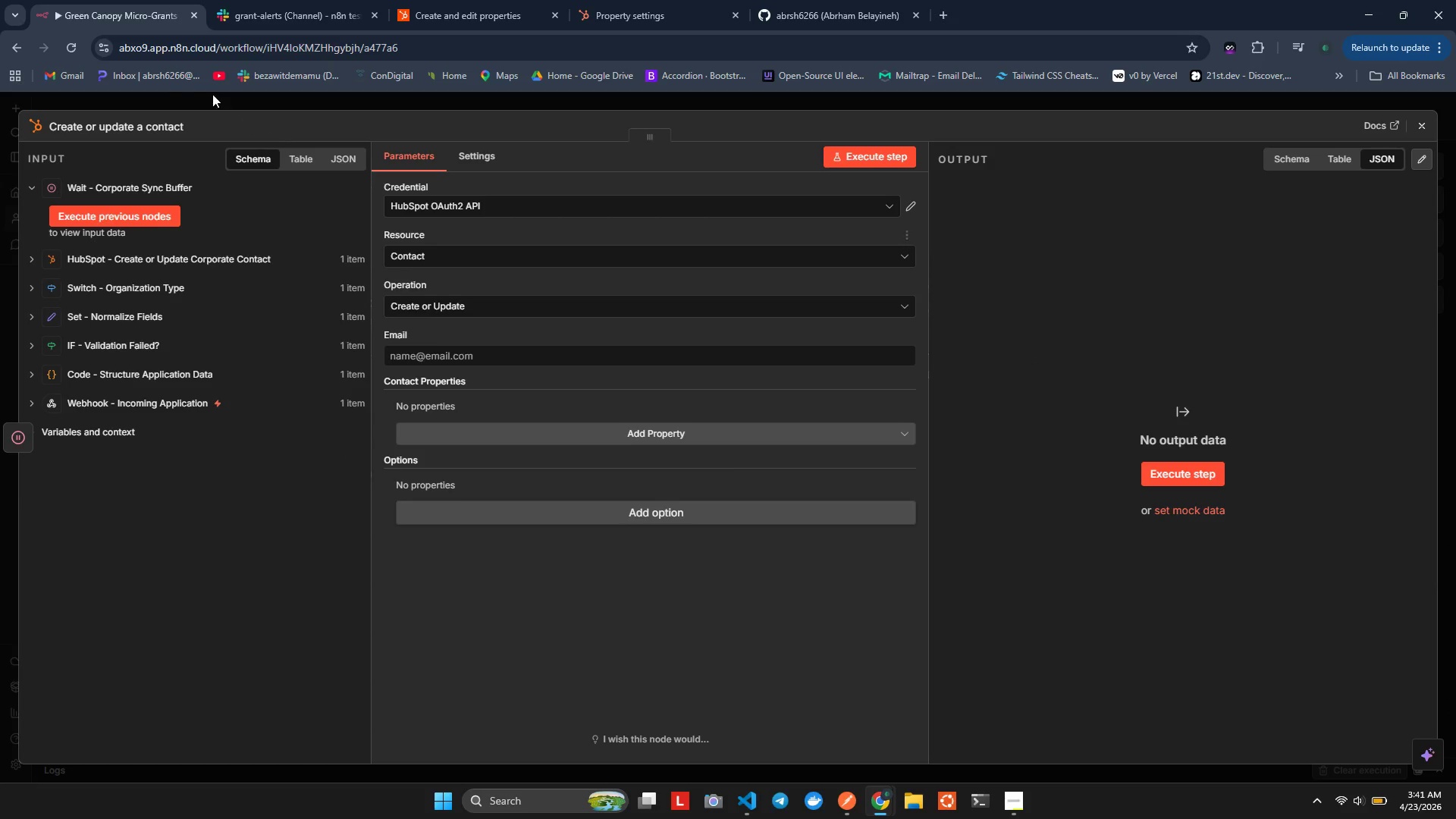 
left_click([165, 123])
 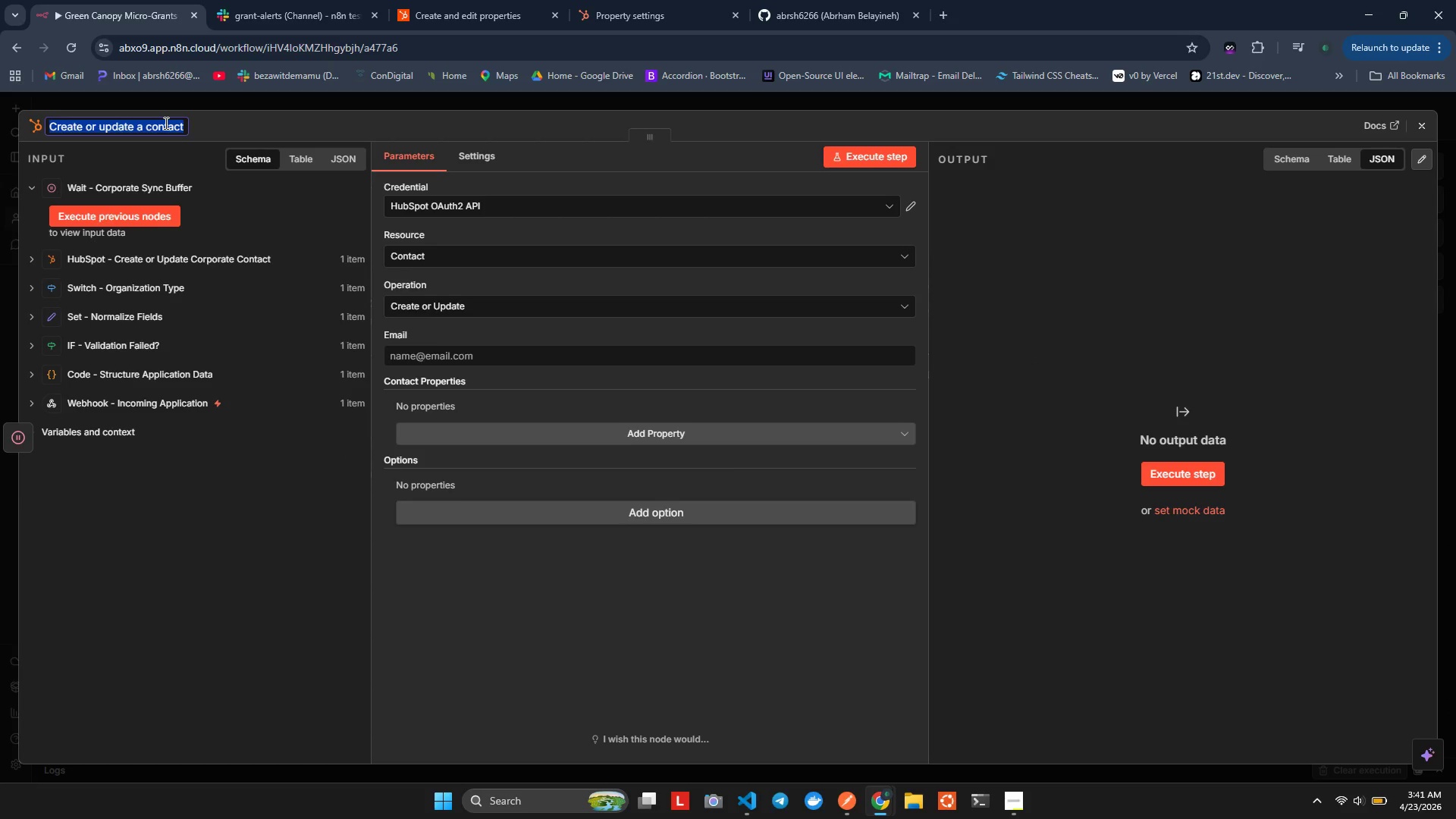 
type(Hub)
key(Backspace)
type(Sot)
 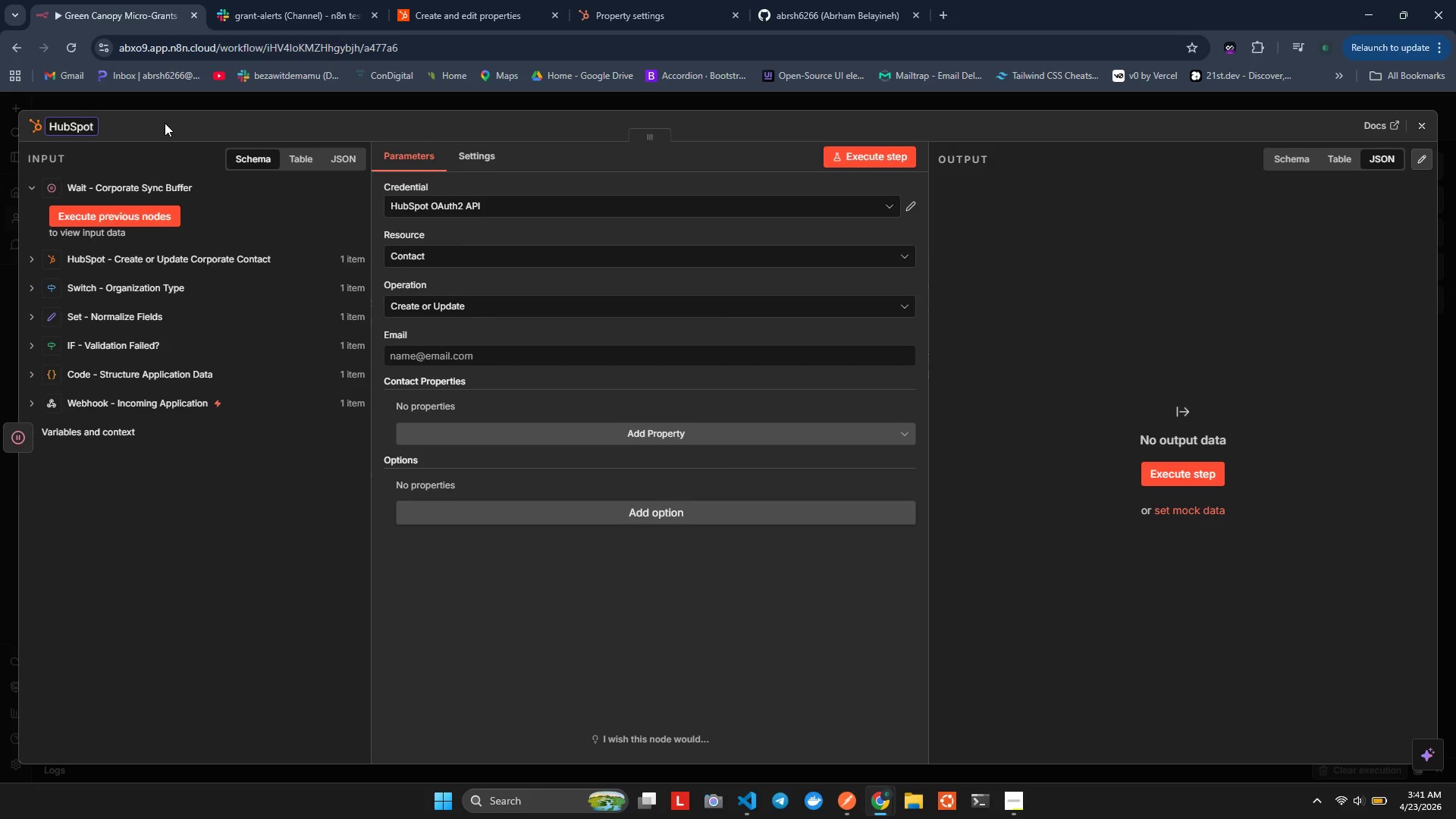 
hold_key(key=P, duration=0.33)
 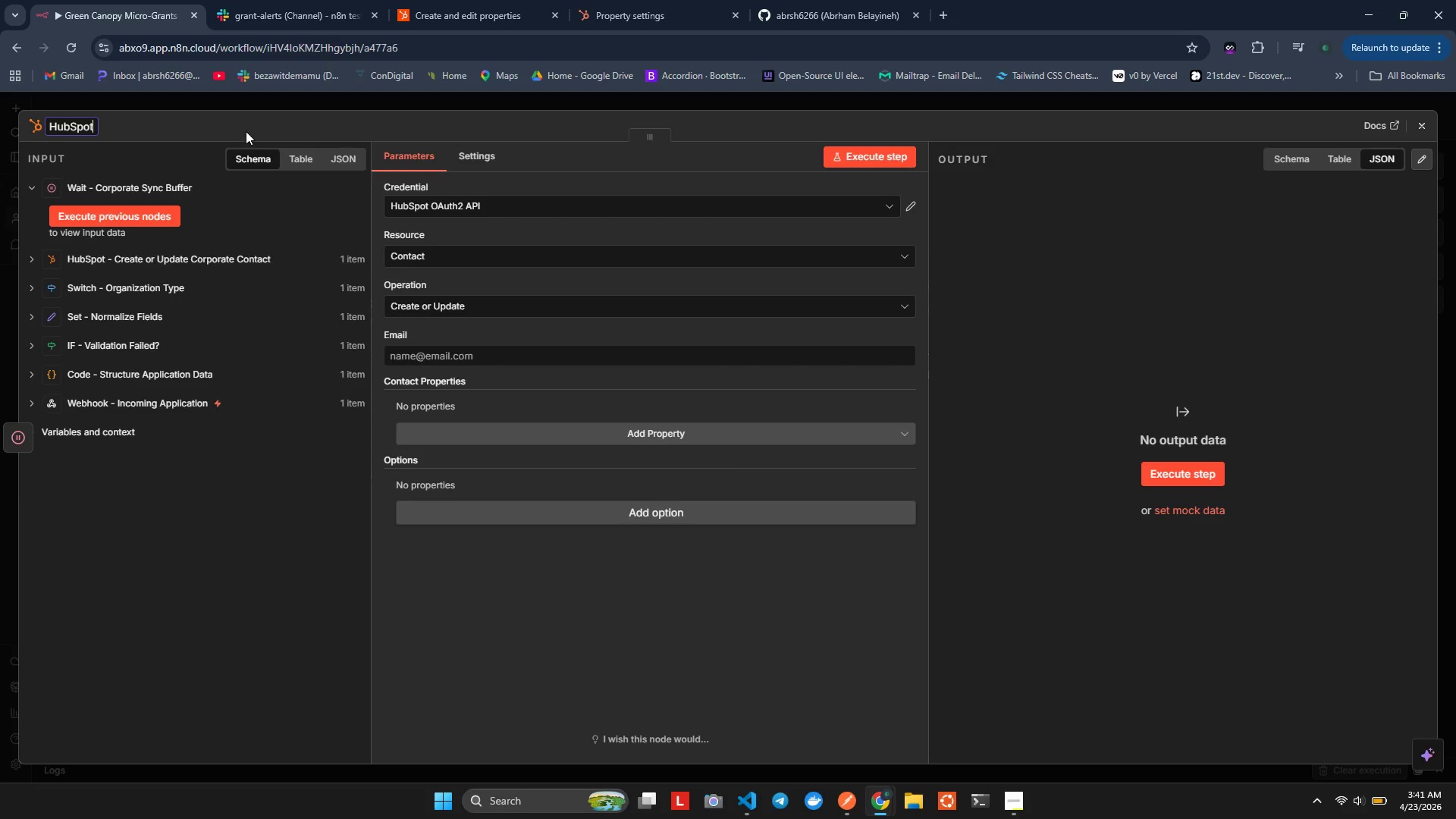 
key(Minus)
 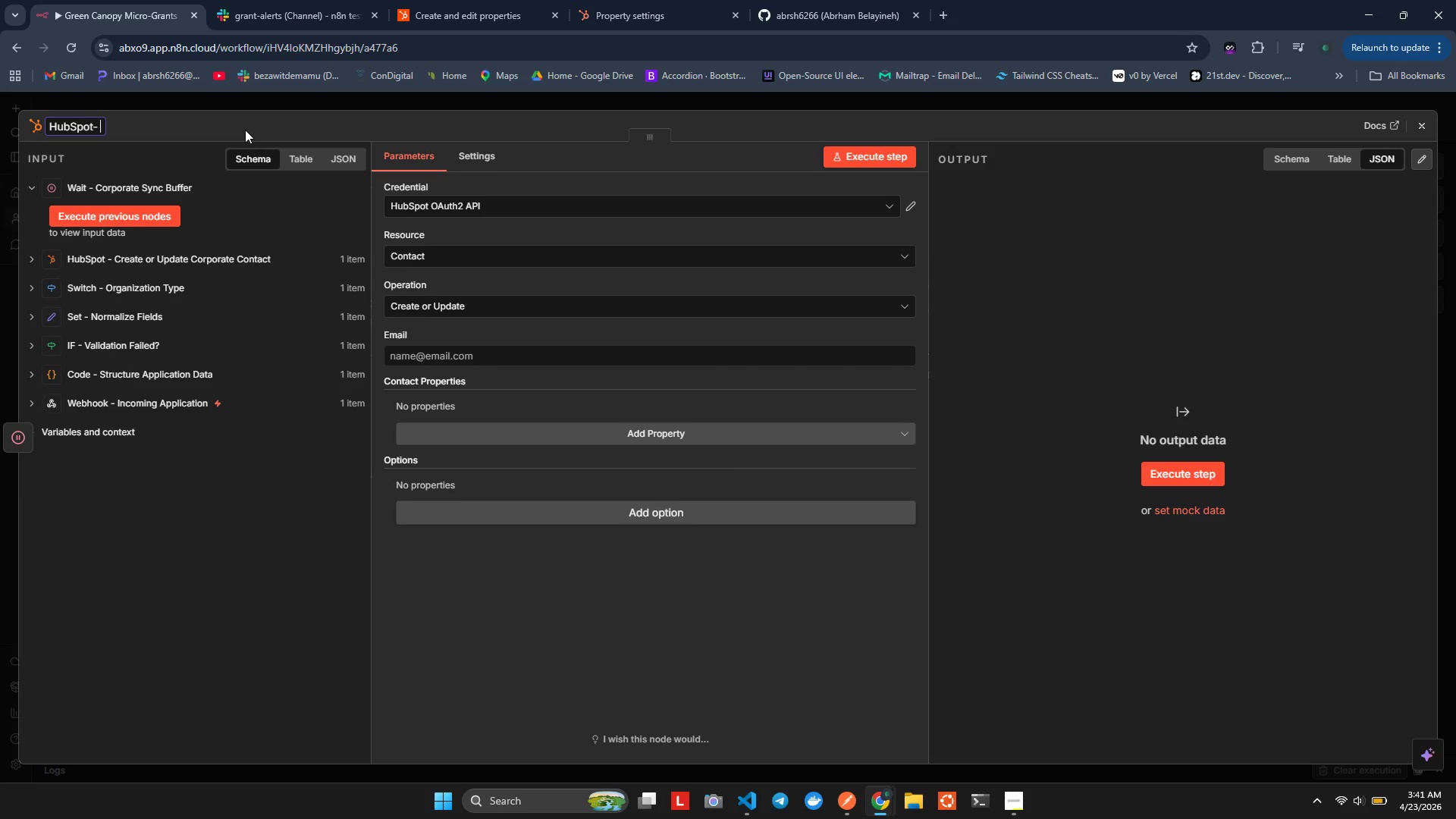 
key(Space)
 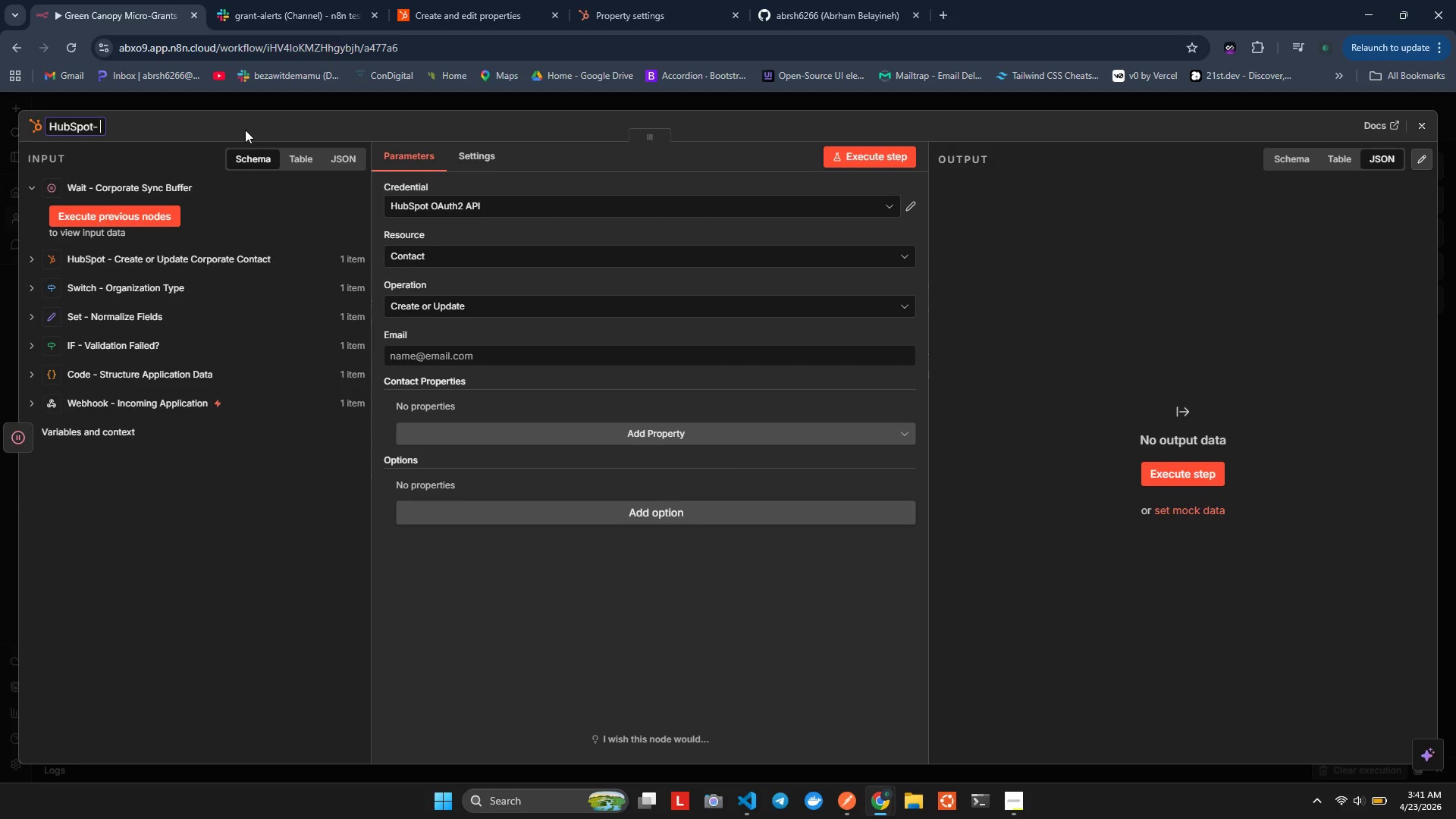 
key(ArrowLeft)
 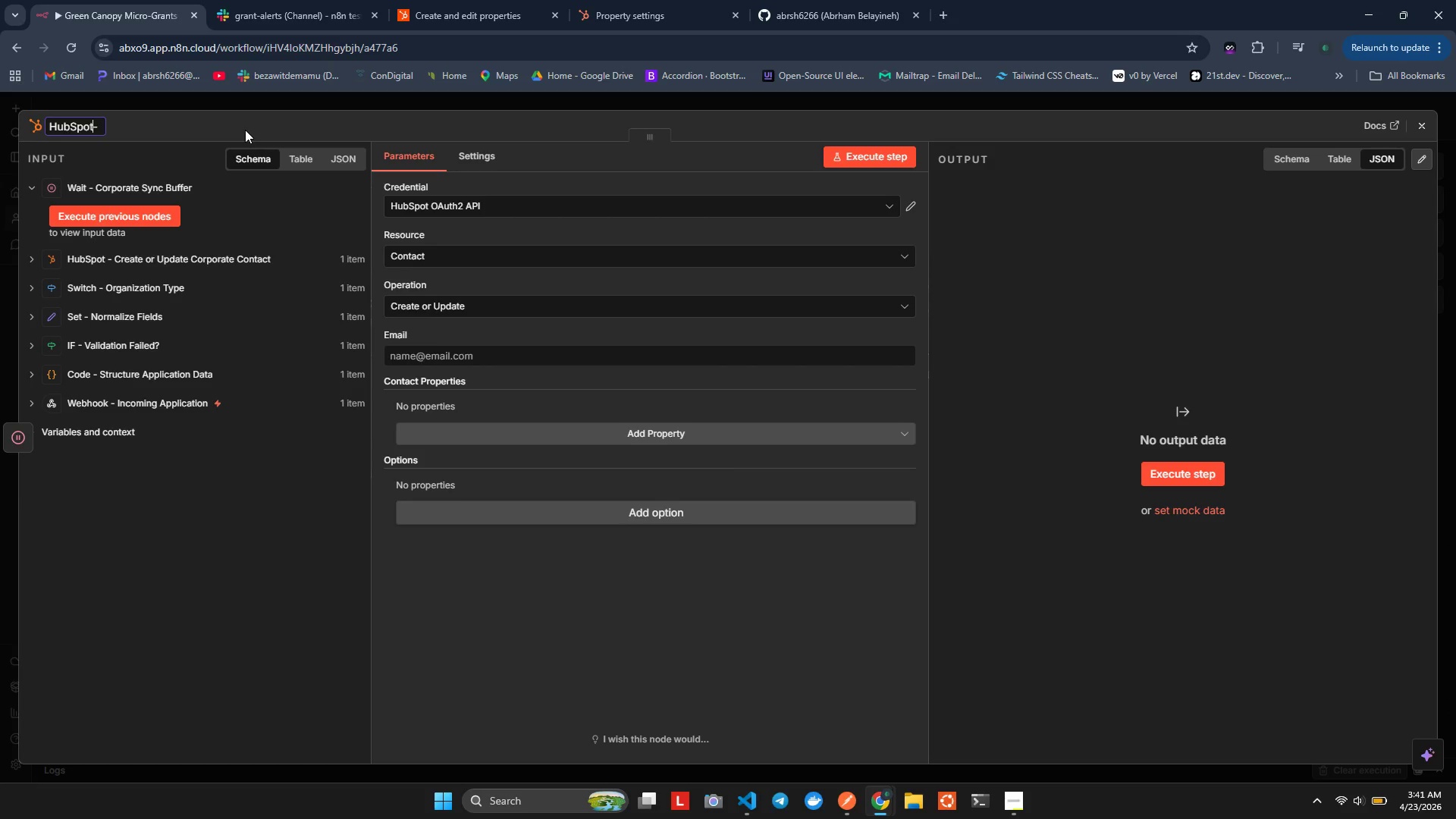 
key(ArrowLeft)
 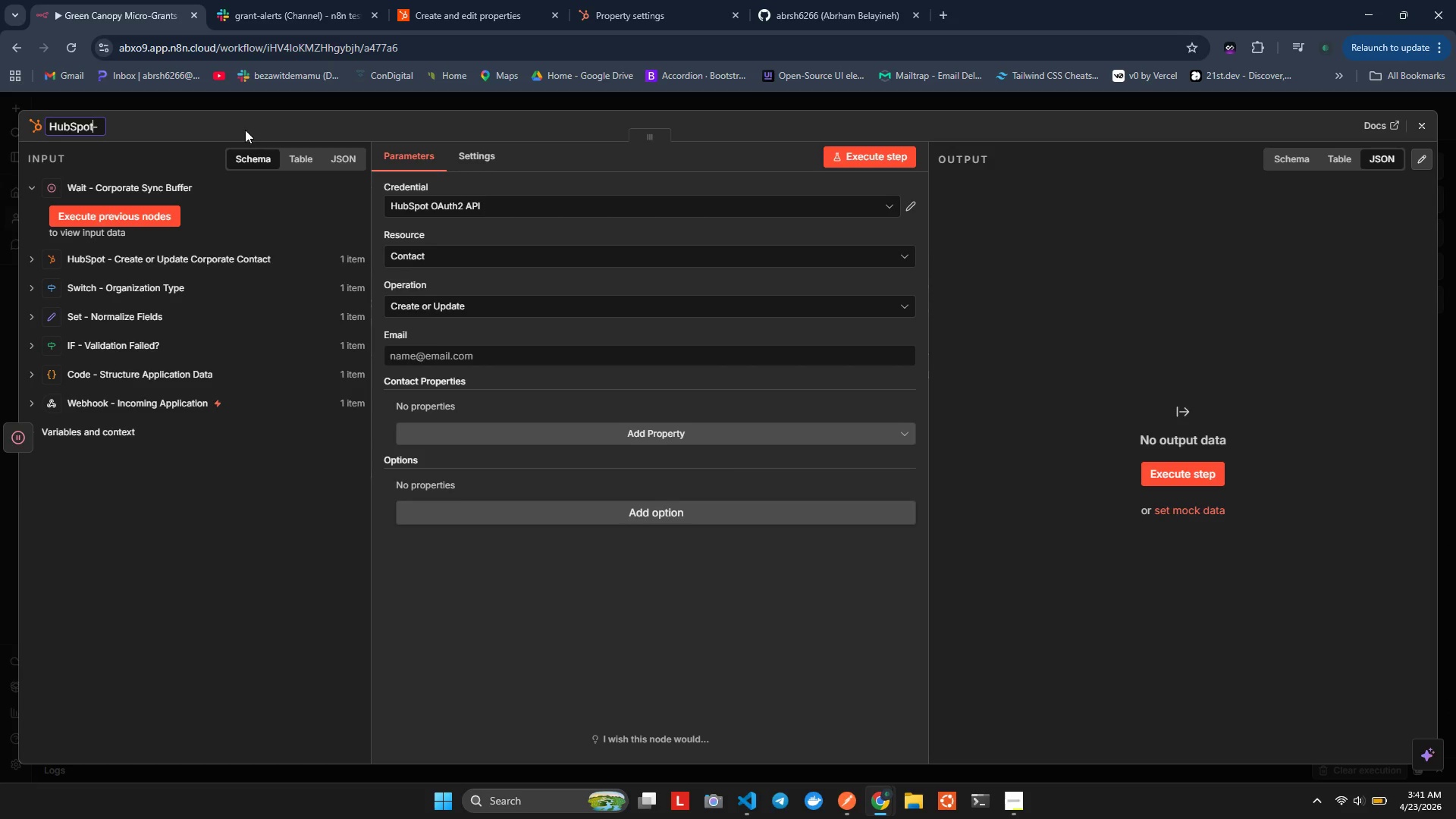 
key(Space)
 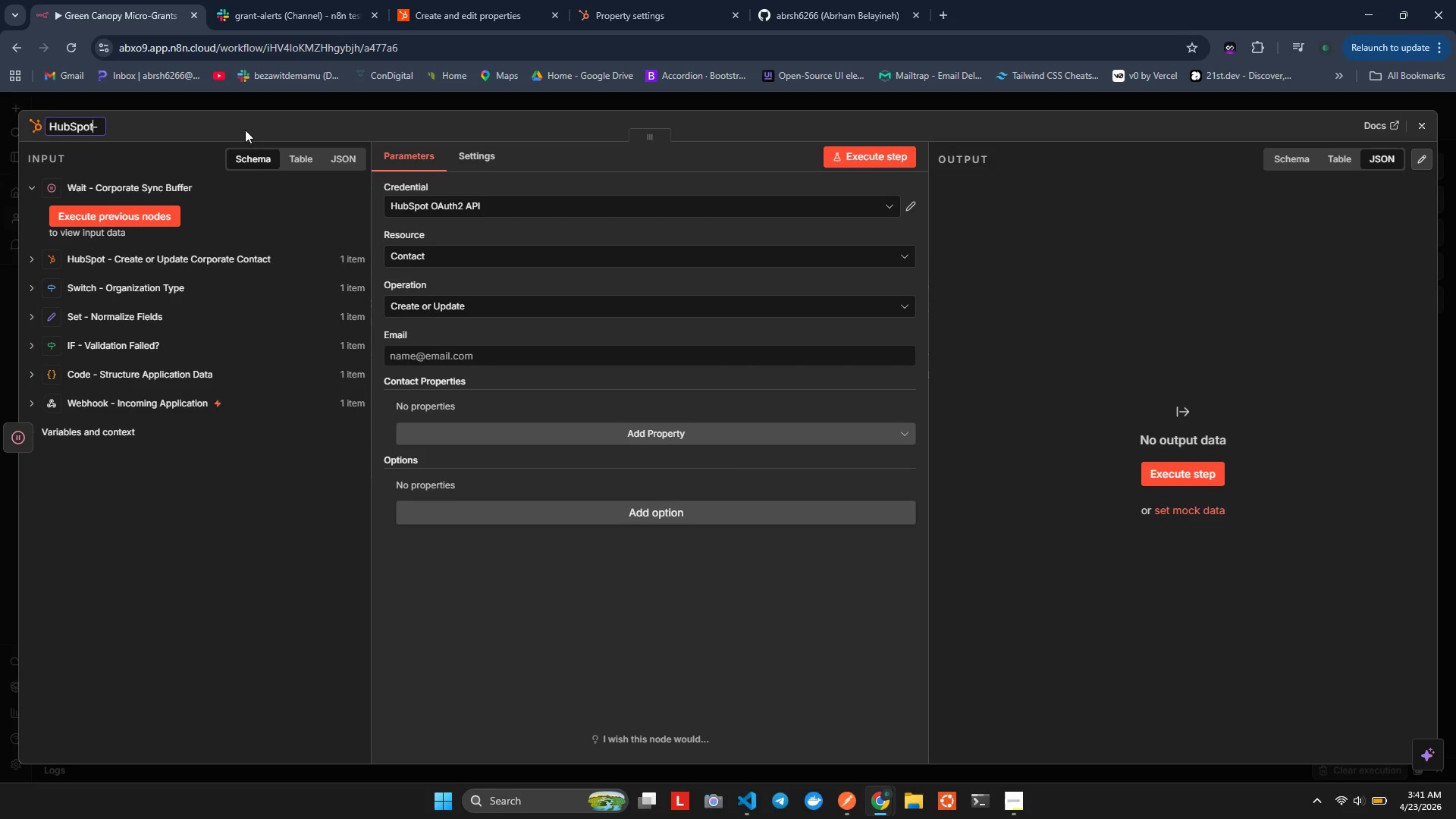 
key(ArrowRight)
 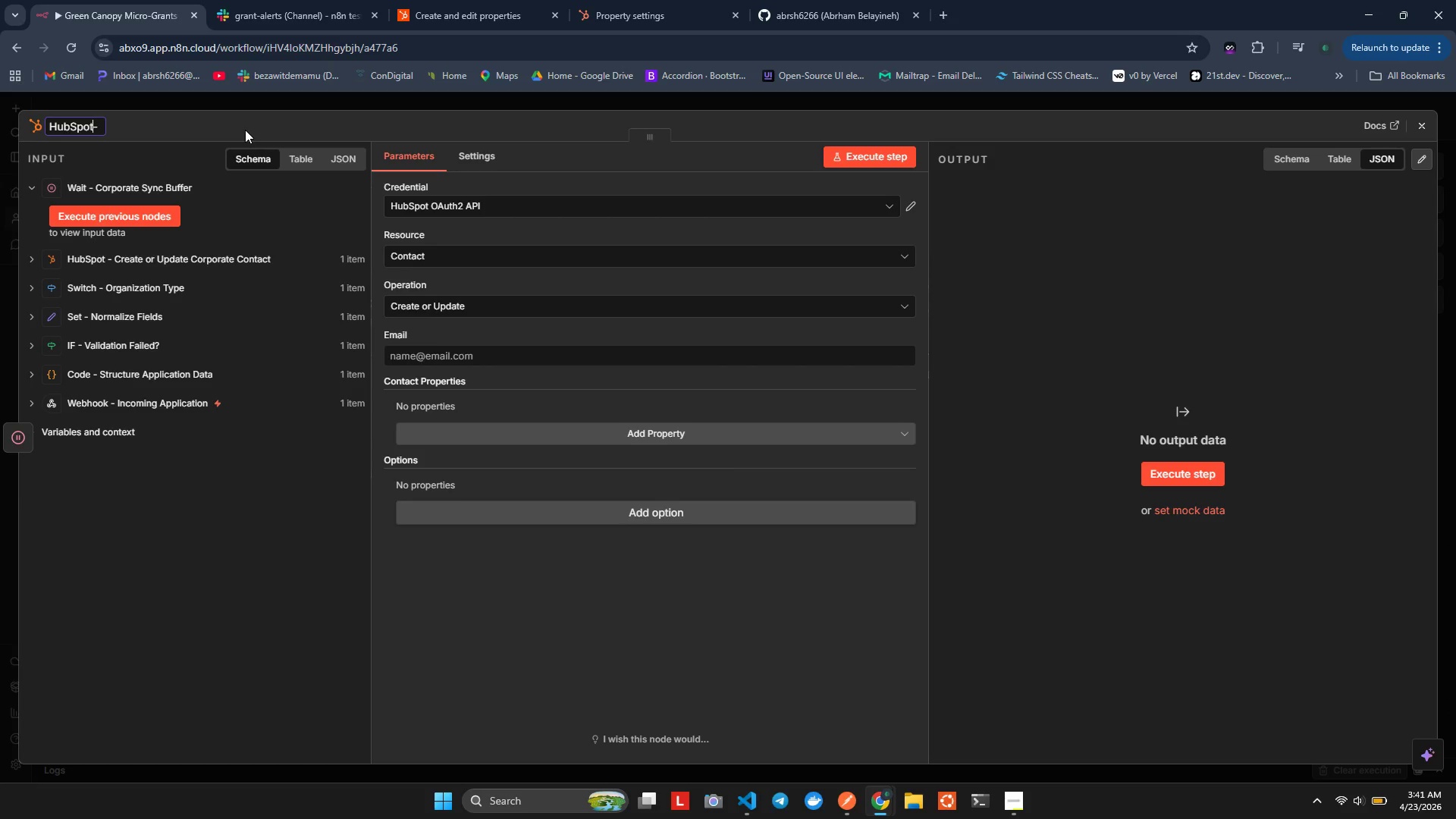 
key(ArrowRight)
 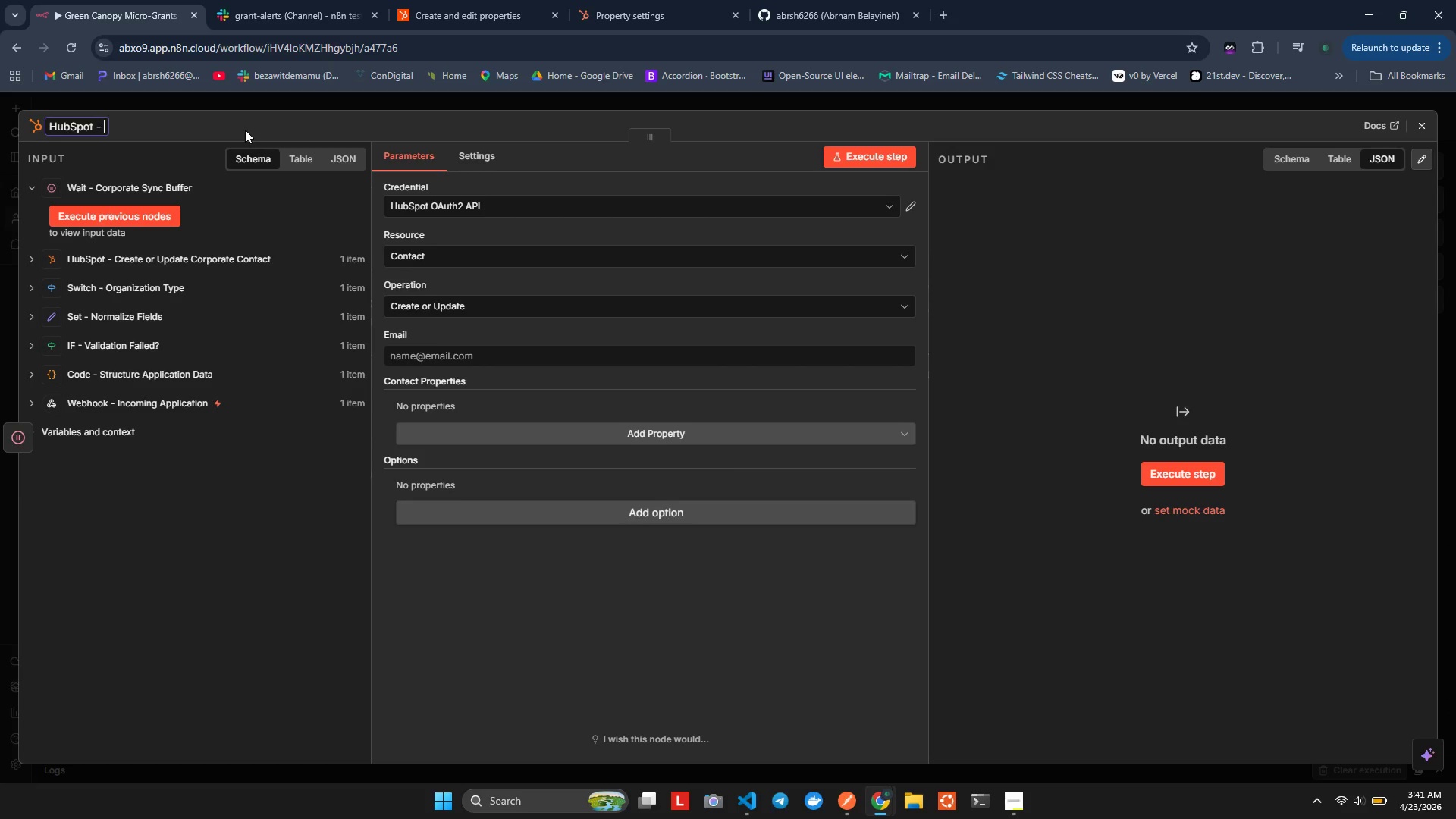 
key(ArrowRight)
 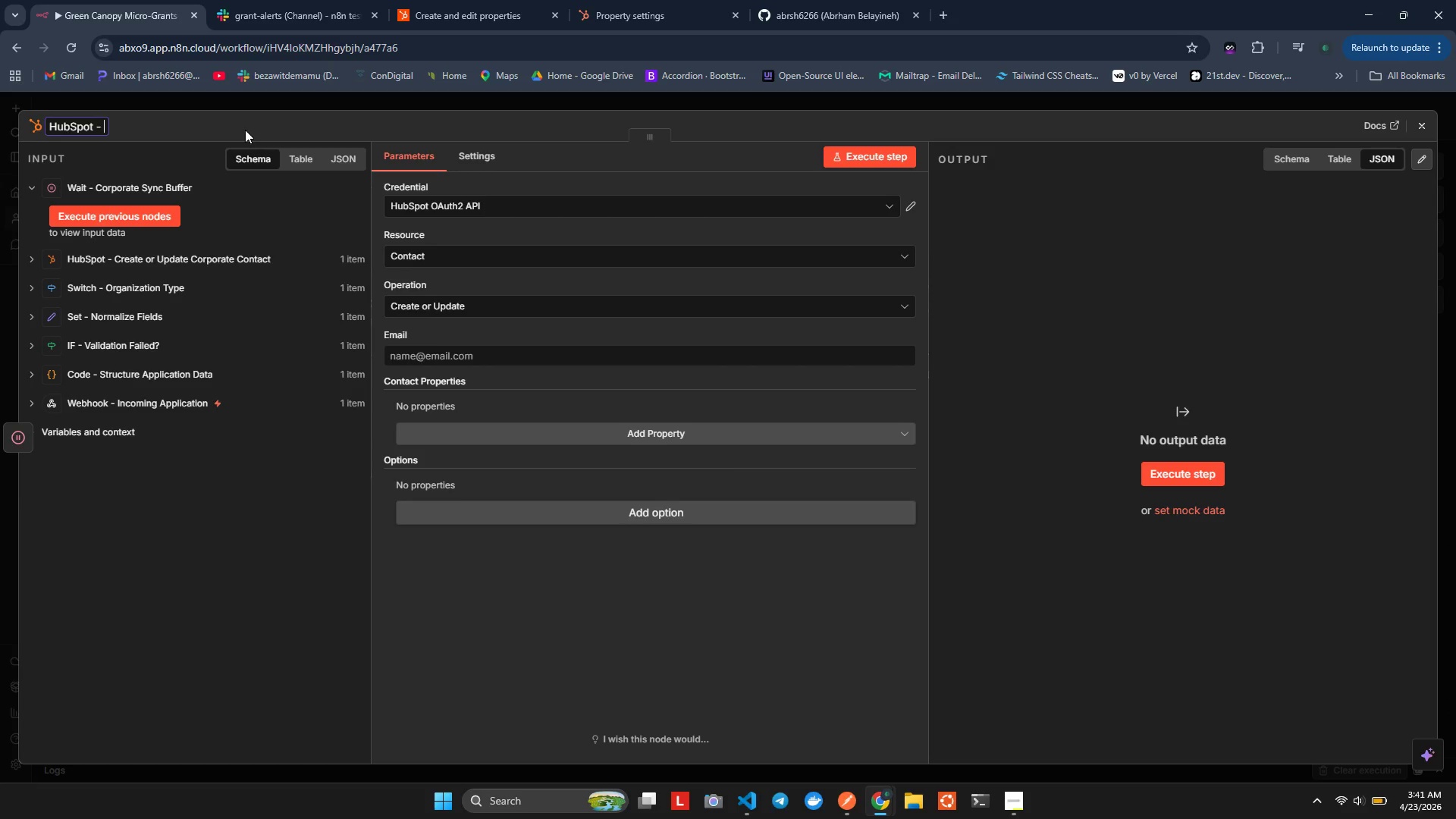 
type(Create Coporate Task)
 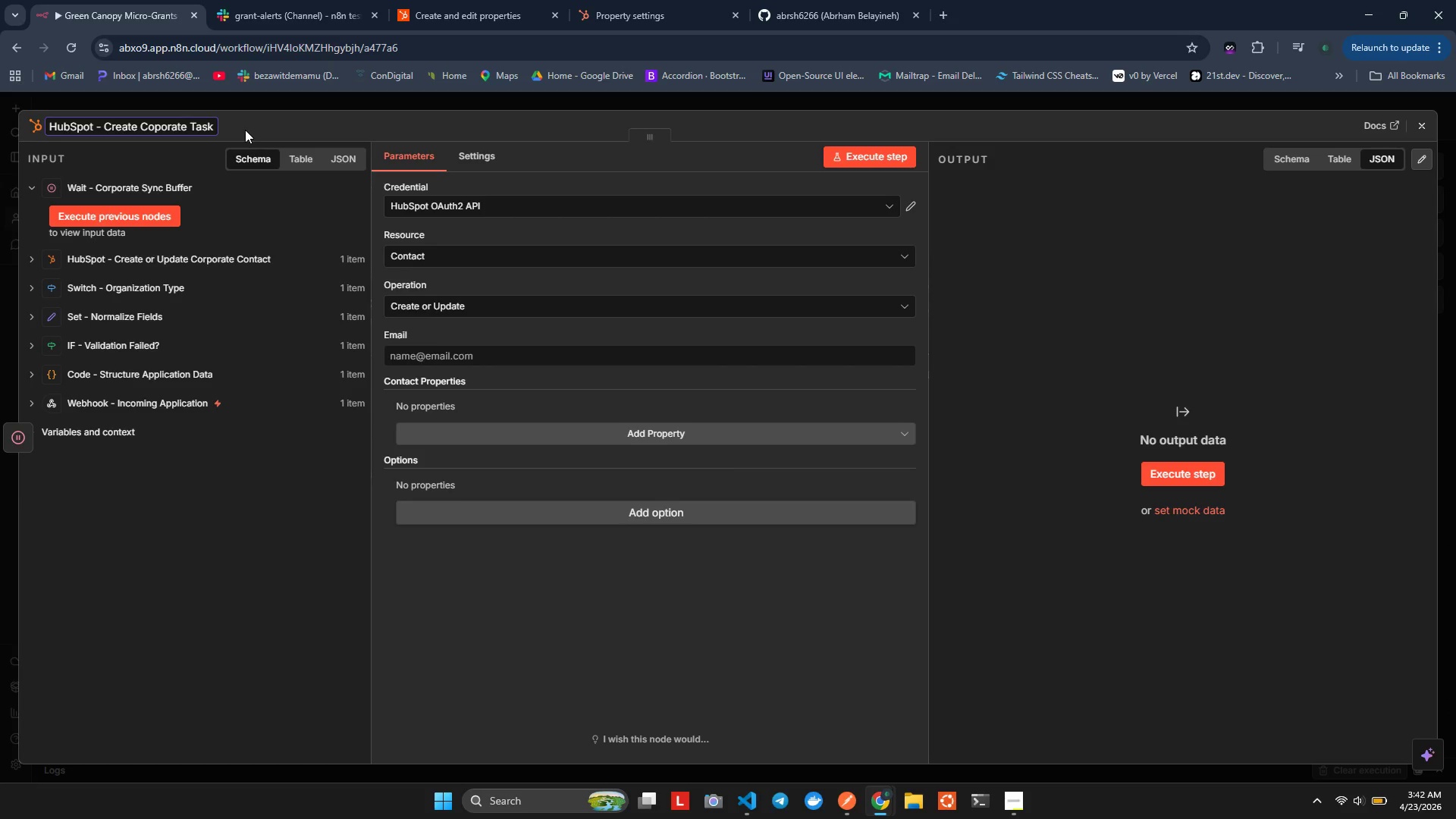 
left_click([289, 128])
 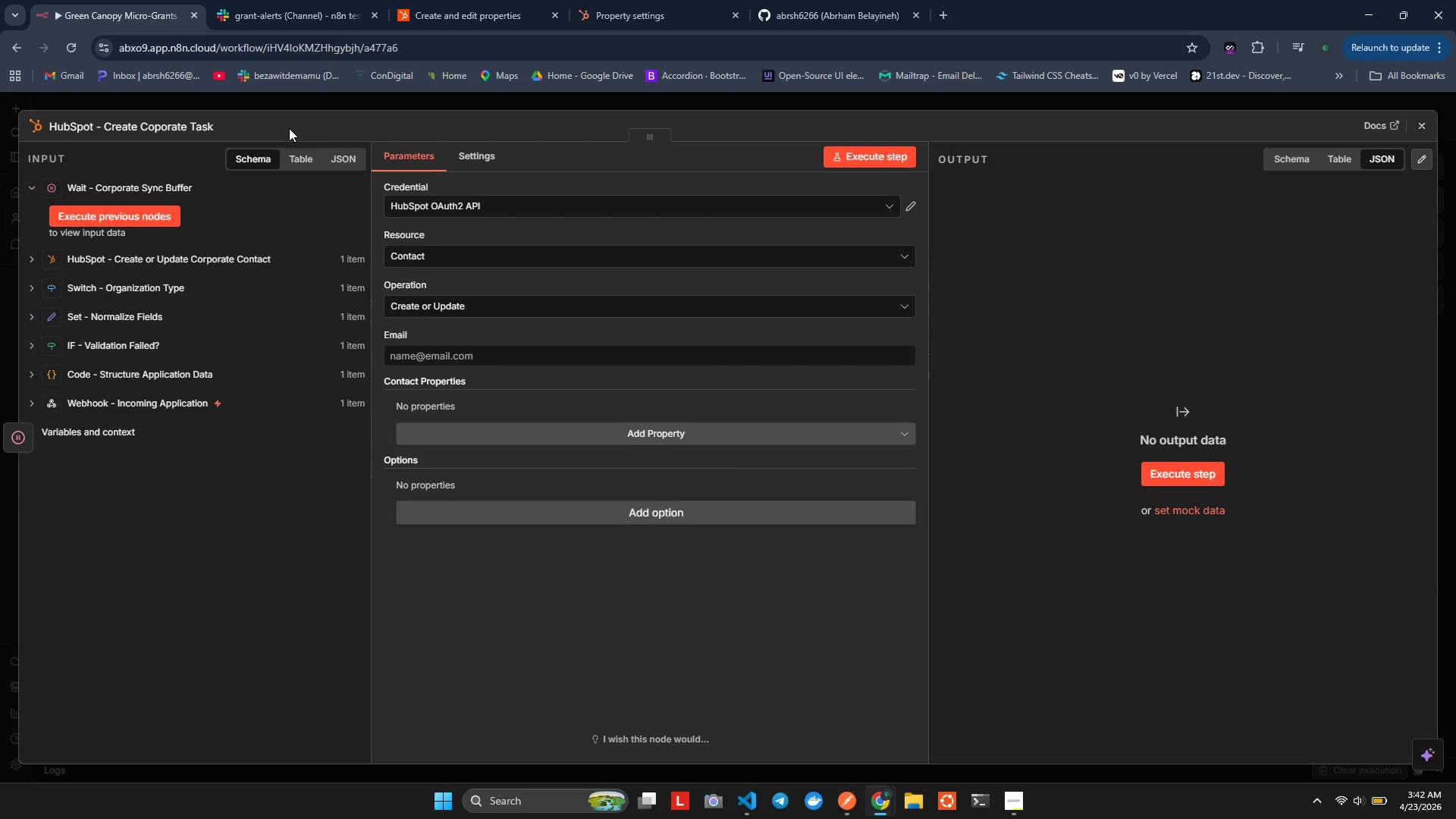 
wait(14.34)
 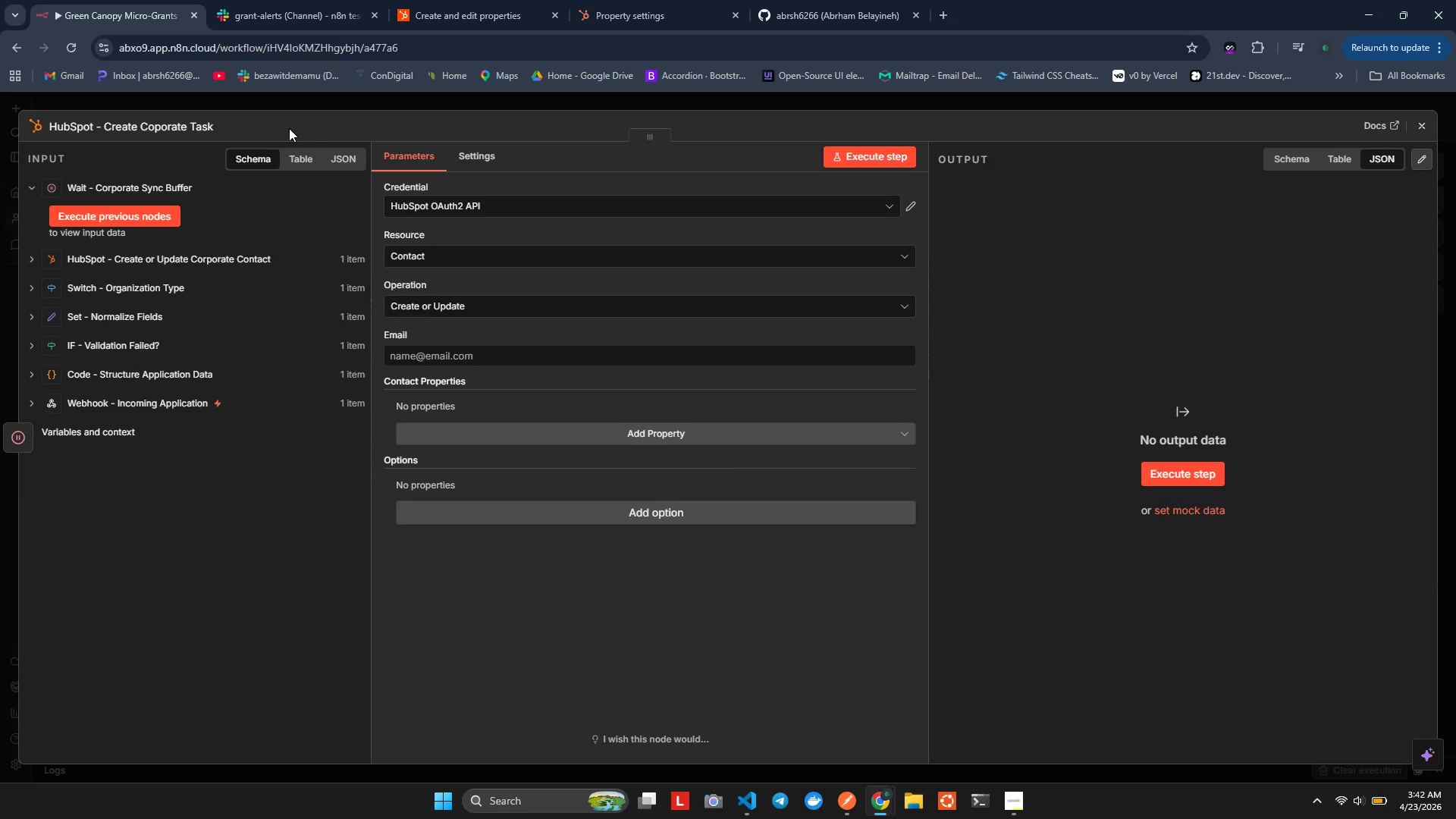 
left_click([165, 213])
 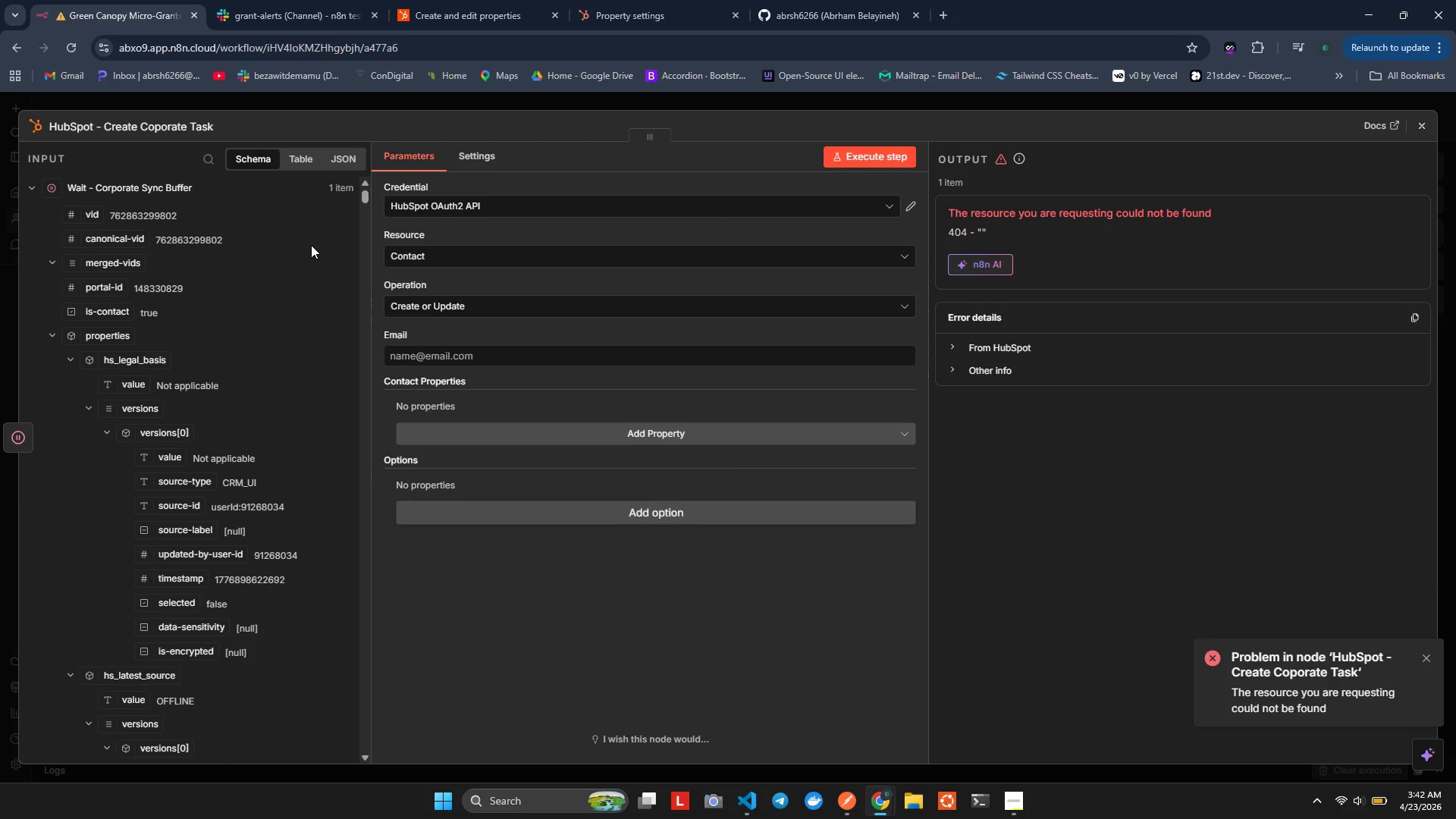 
wait(12.72)
 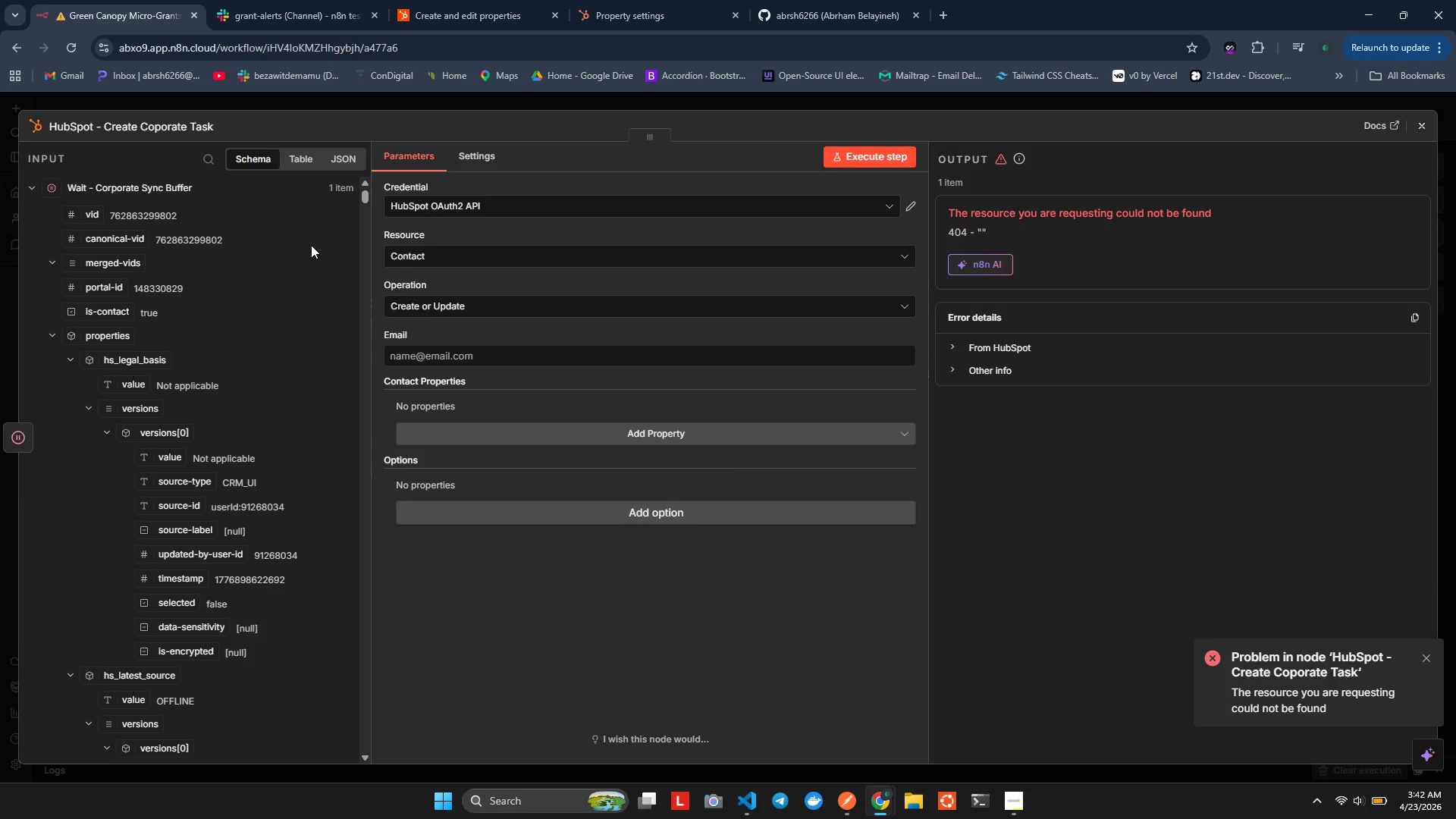 
left_click([1423, 125])
 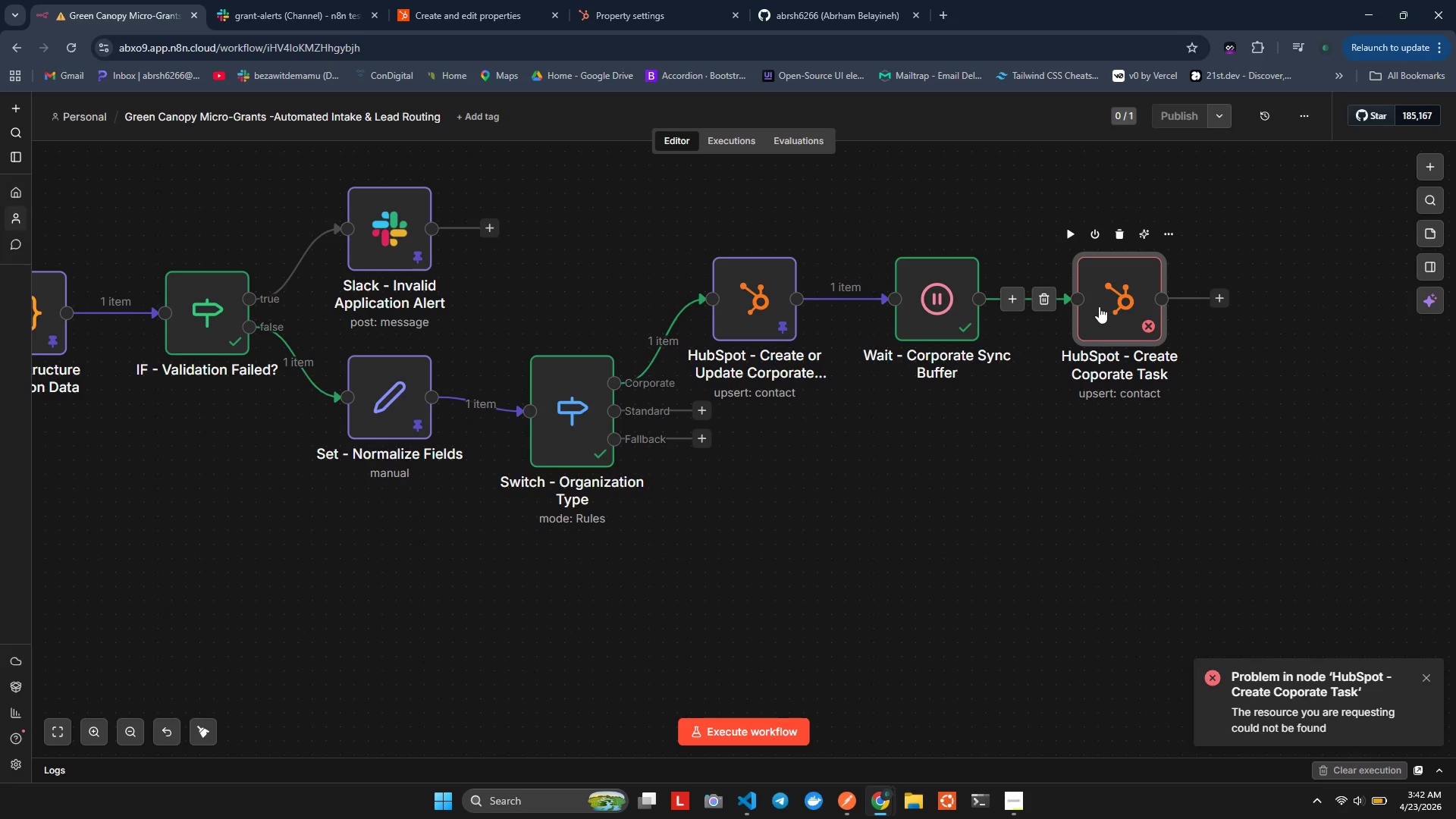 
double_click([1106, 300])
 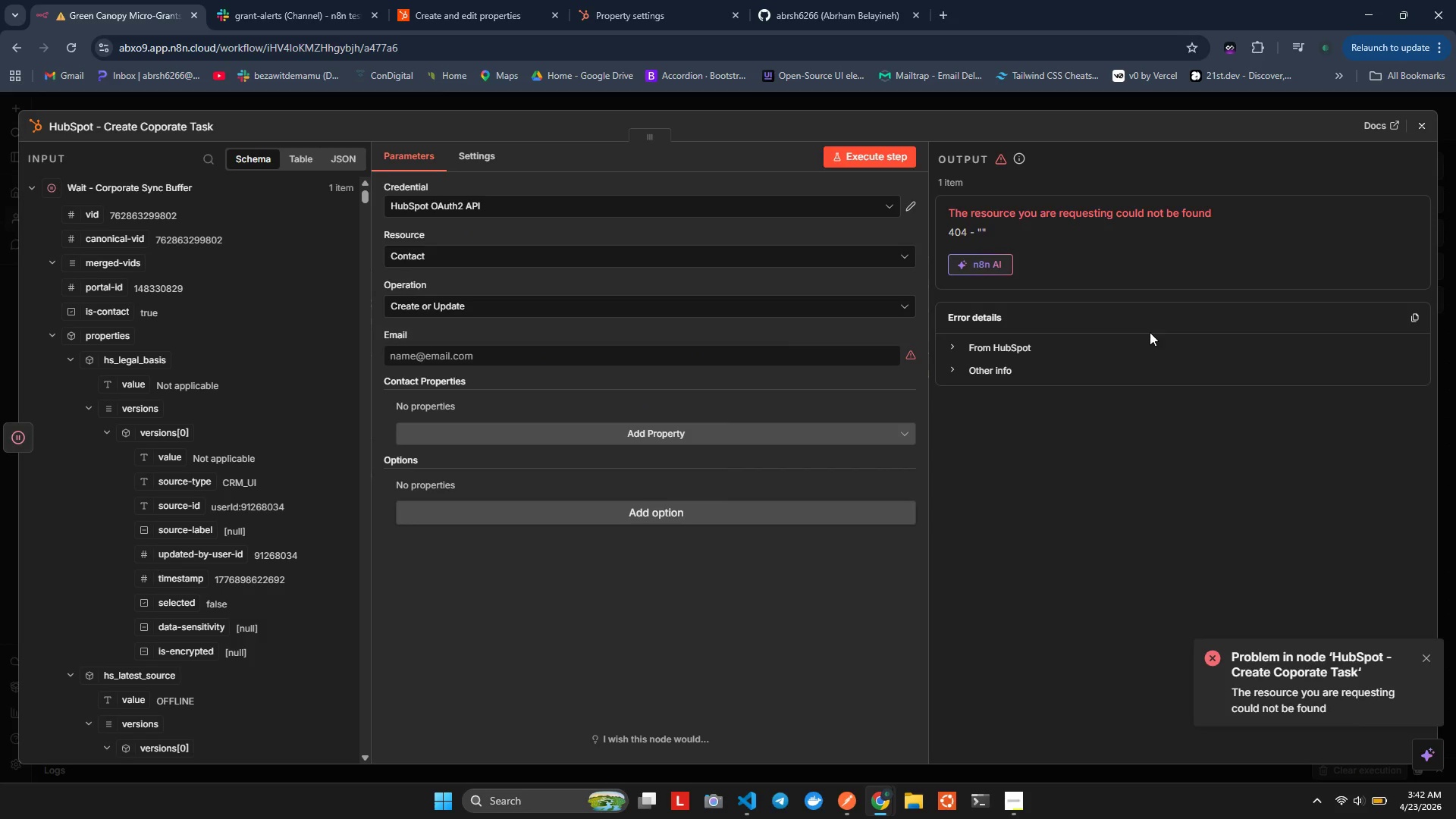 
wait(6.09)
 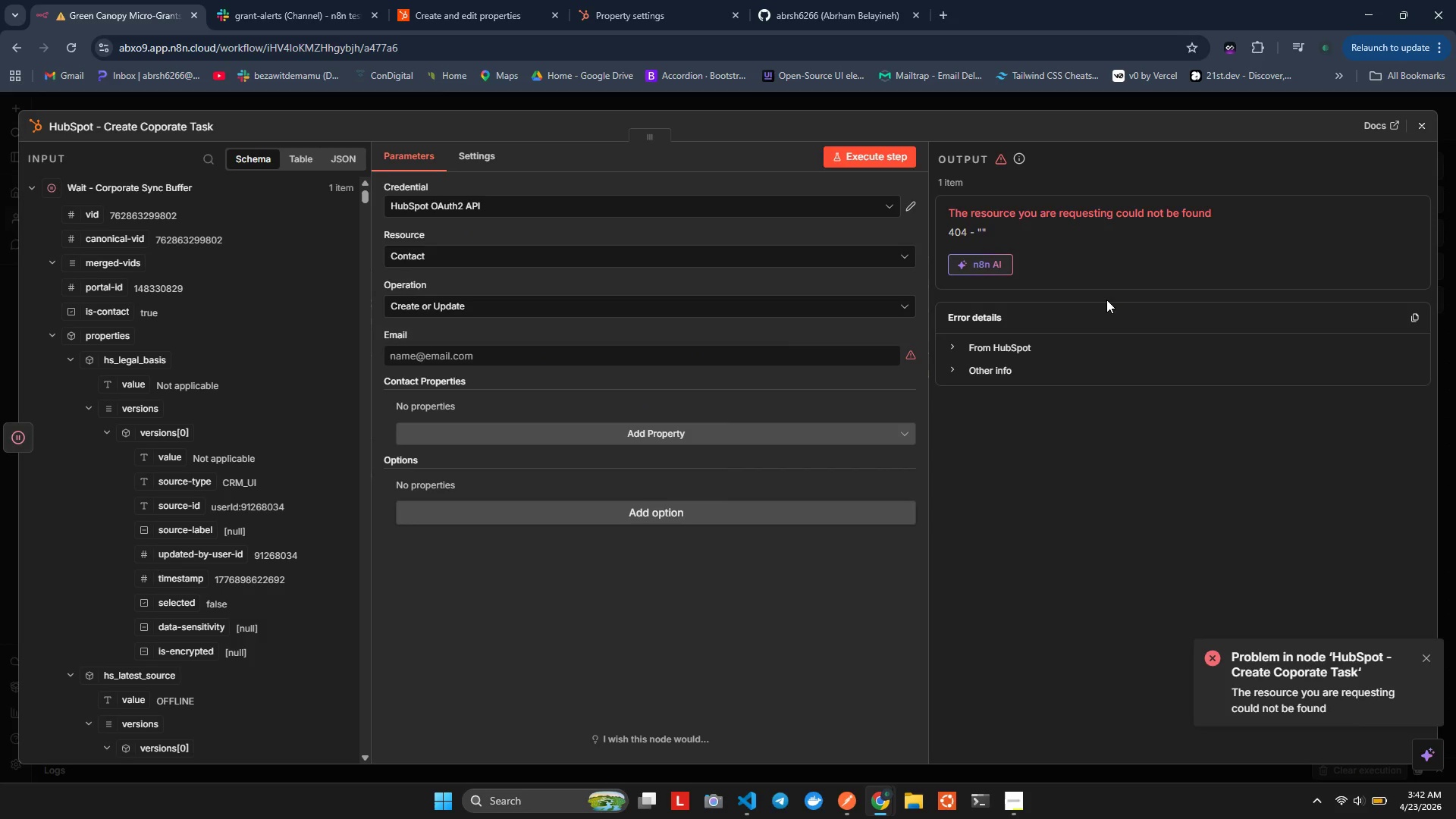 
left_click([704, 345])
 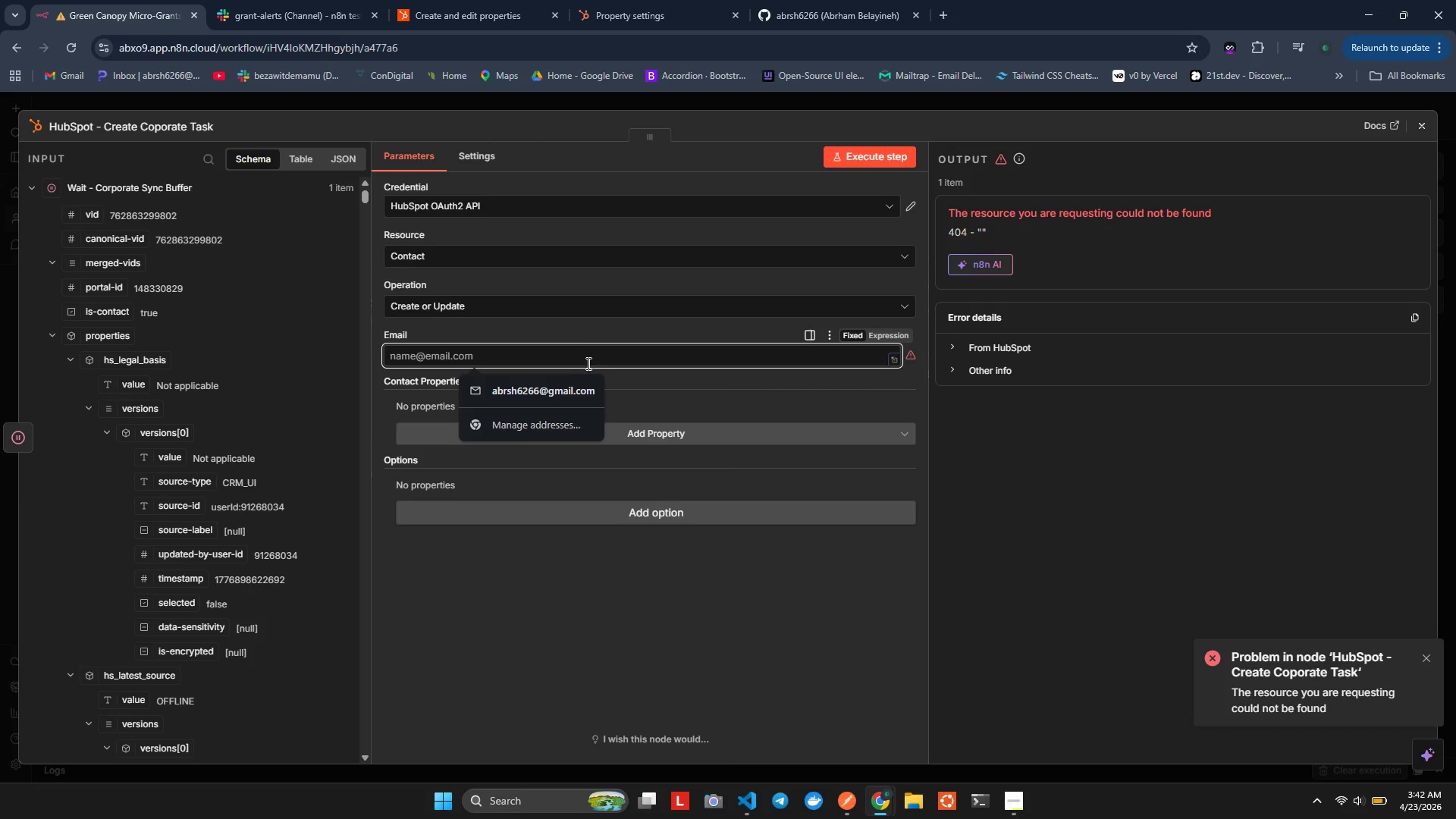 
left_click([566, 387])
 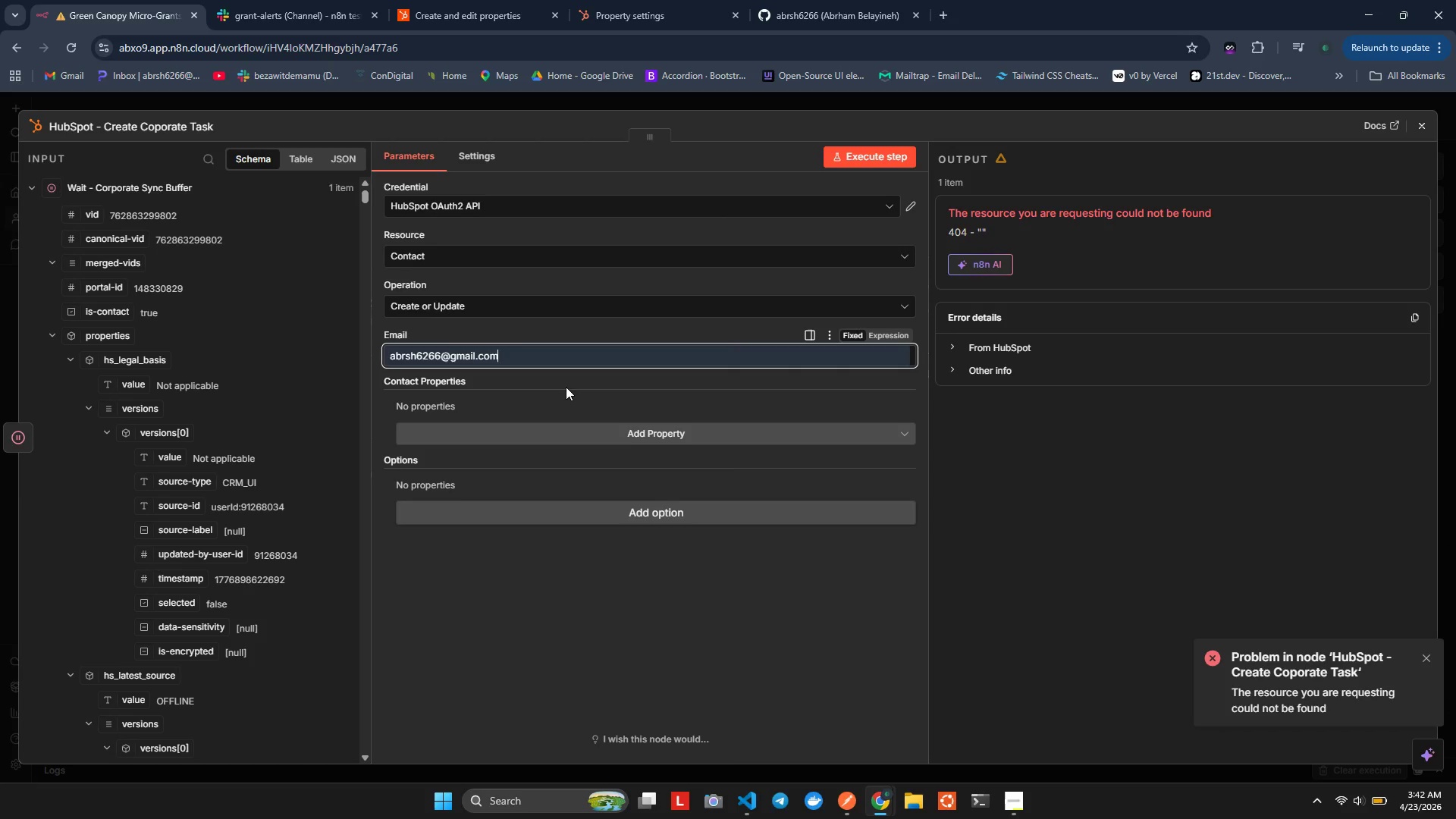 
key(Alt+Tab)